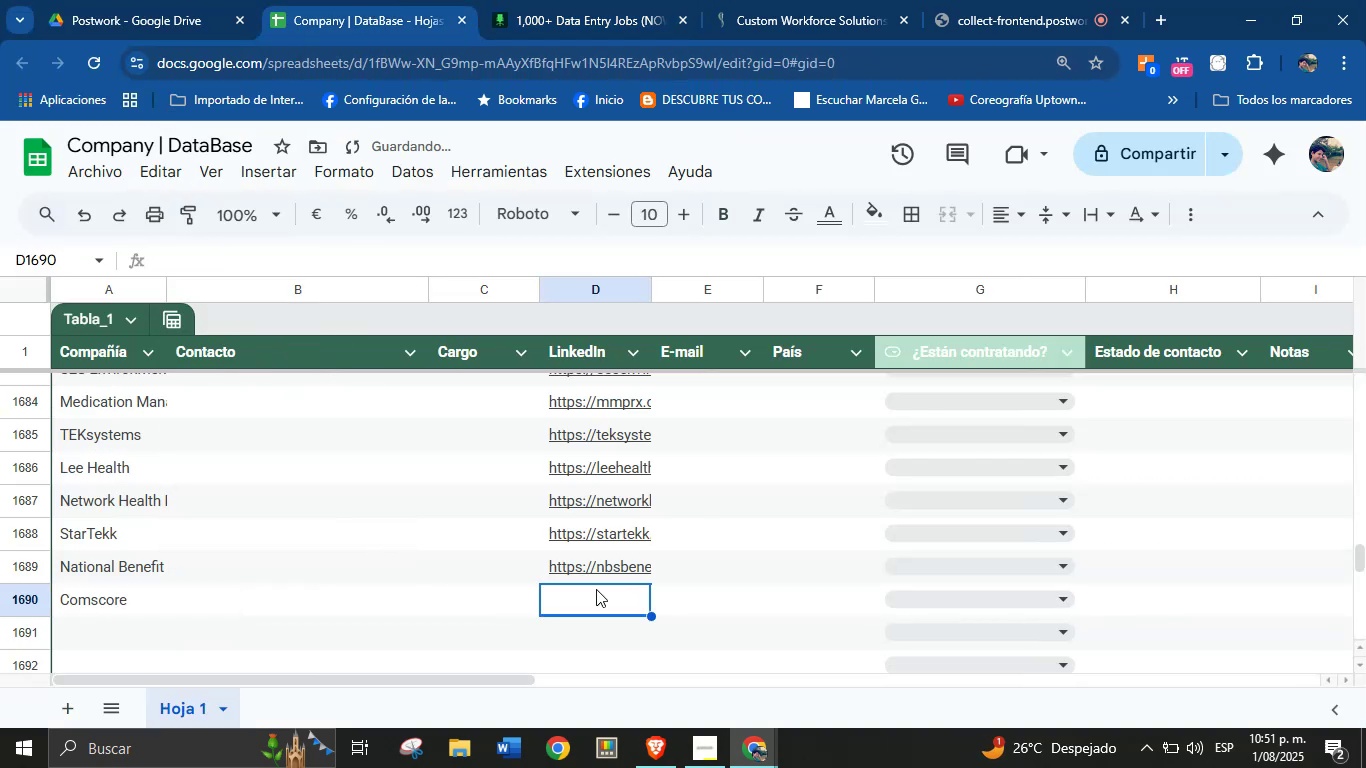 
key(Meta+V)
 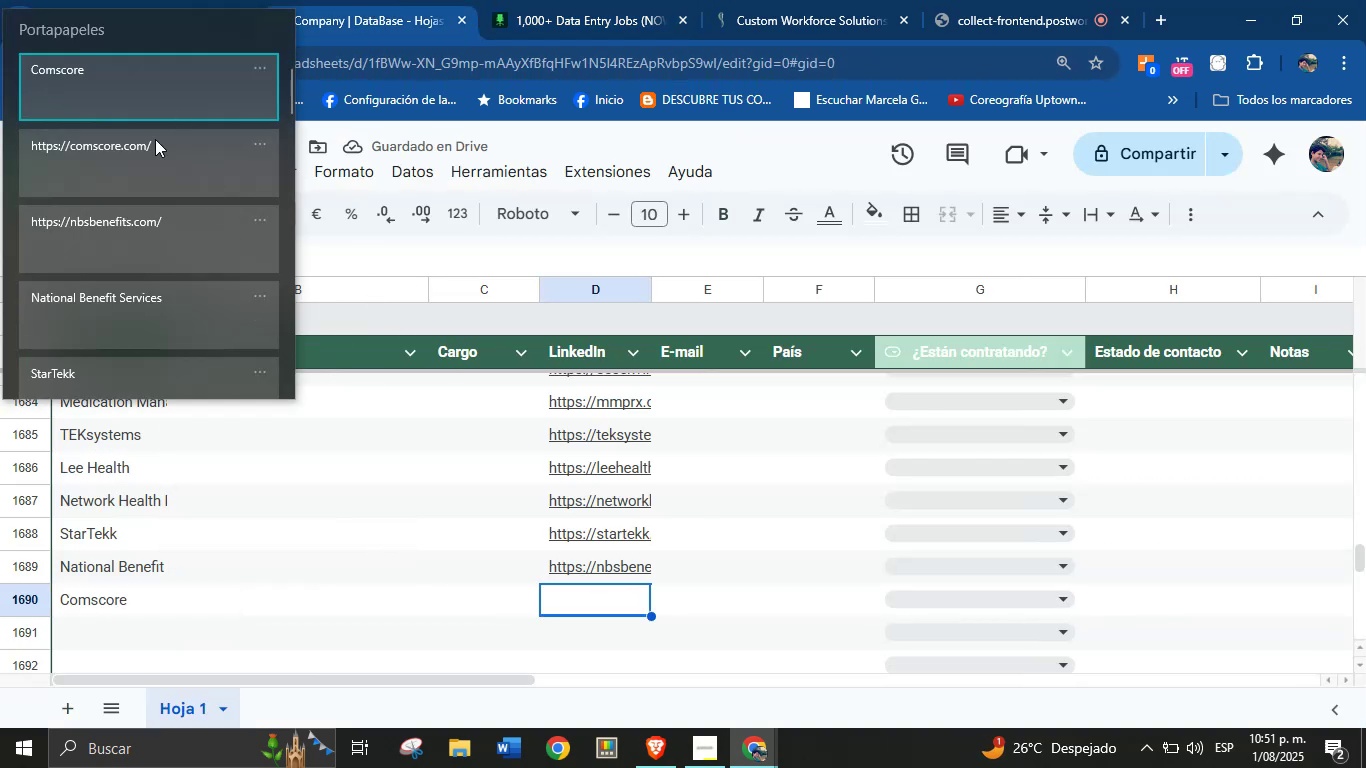 
left_click([151, 143])
 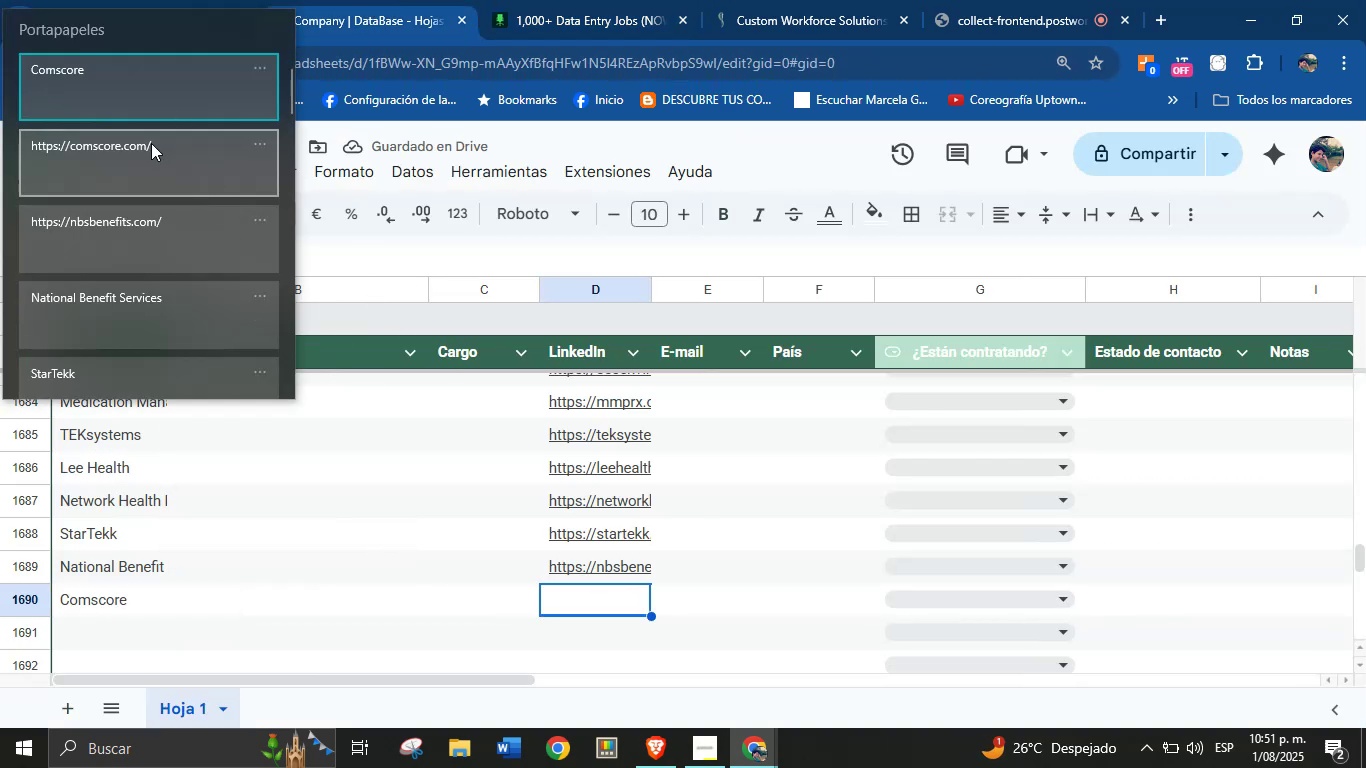 
key(Control+ControlLeft)
 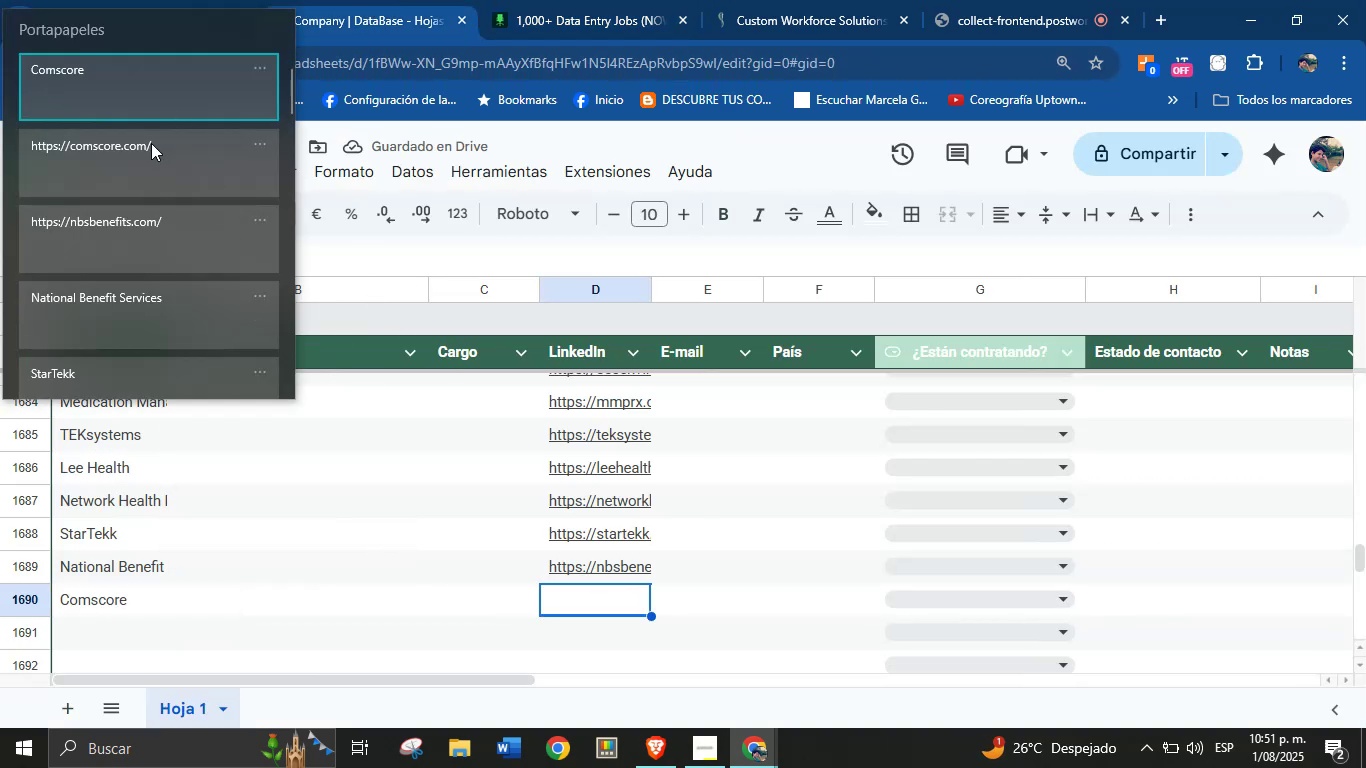 
key(Control+V)
 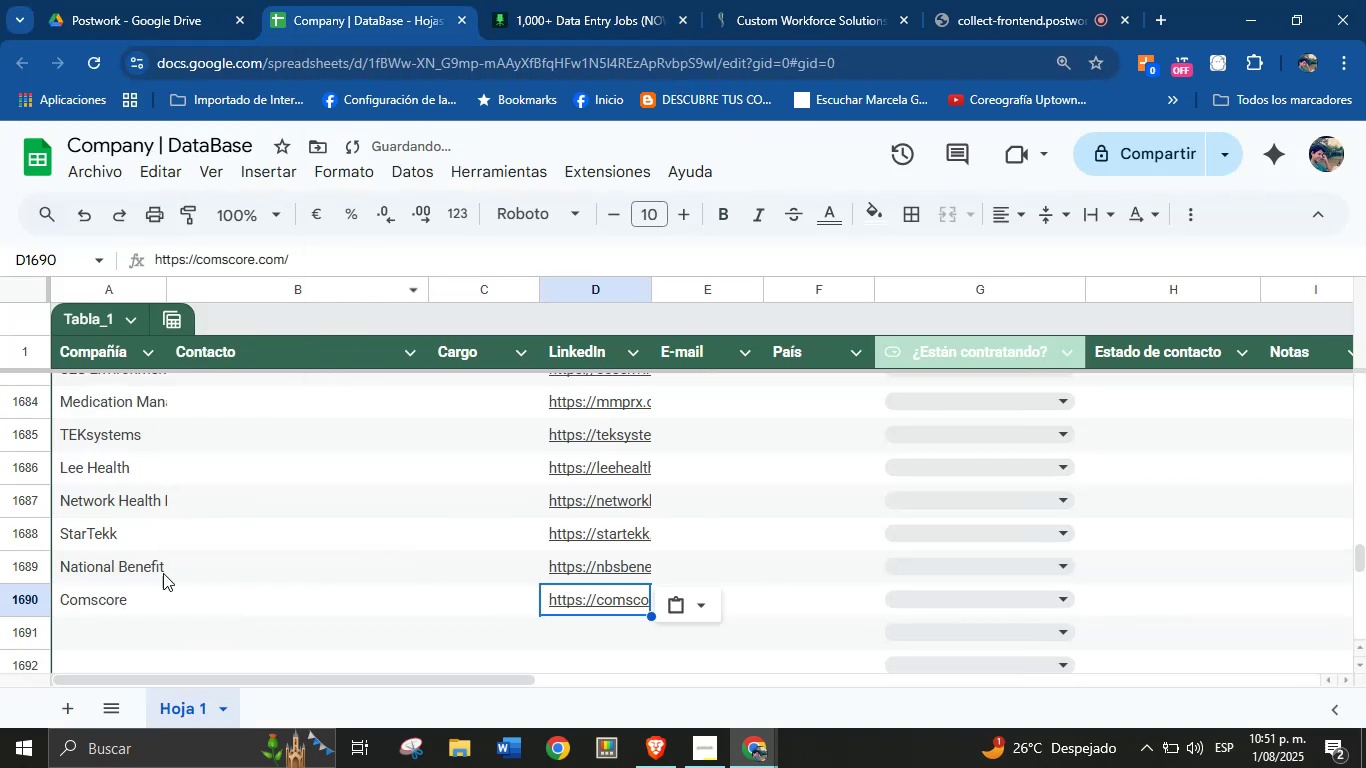 
left_click([114, 629])
 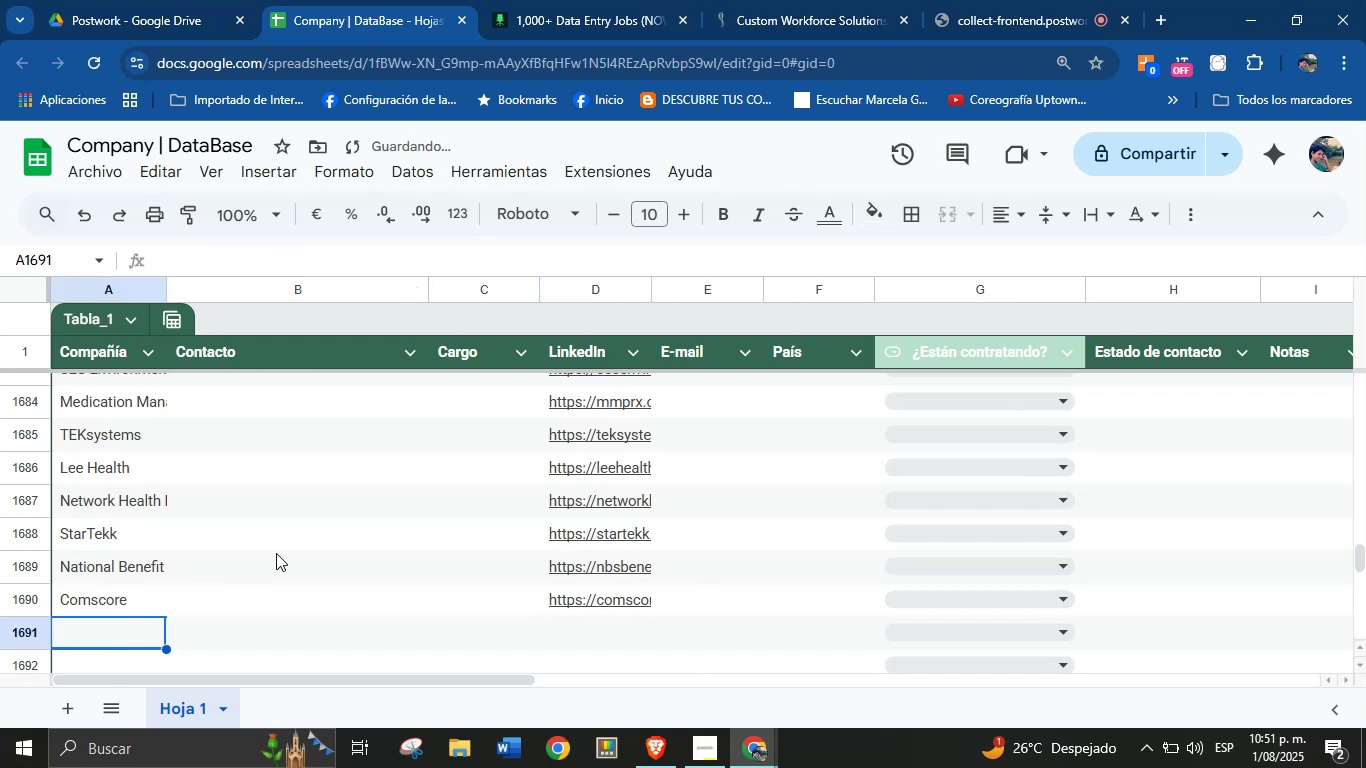 
scroll: coordinate [315, 547], scroll_direction: down, amount: 2.0
 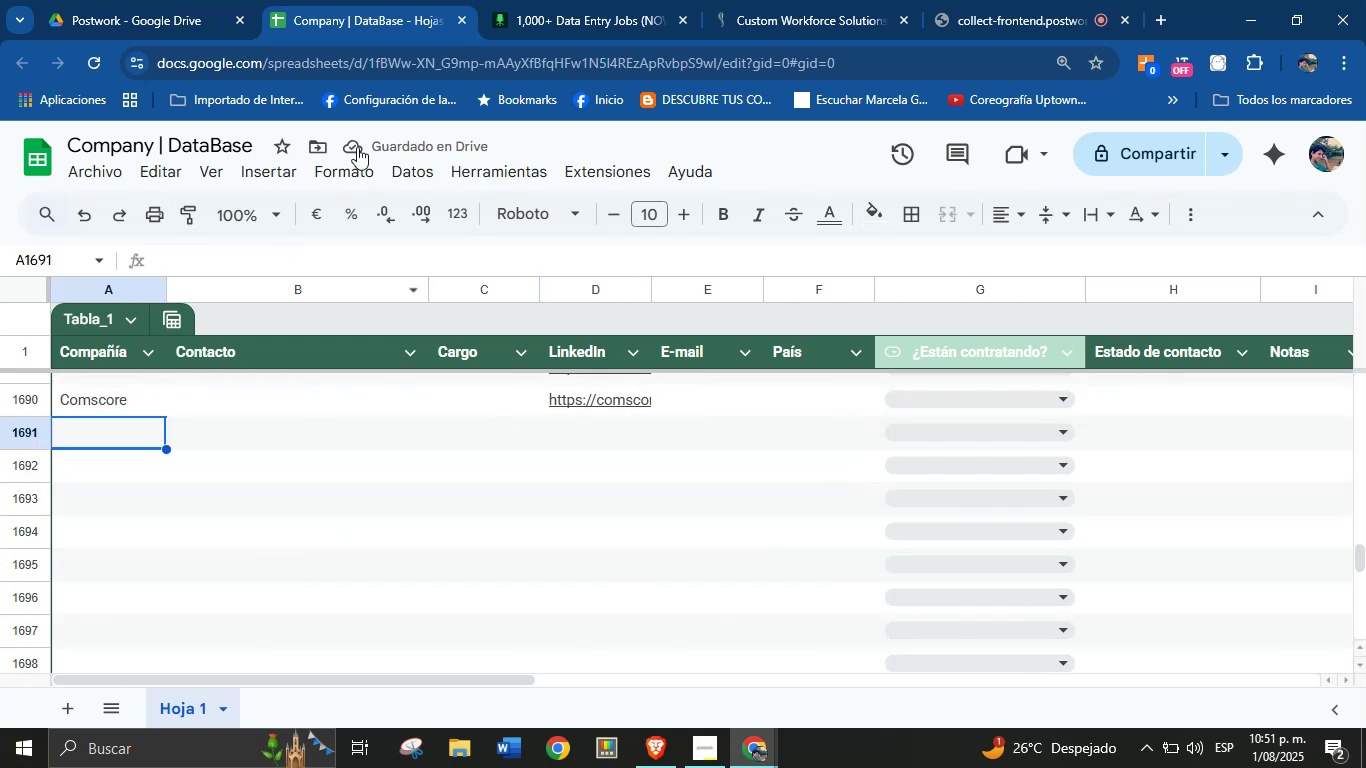 
left_click([537, 0])
 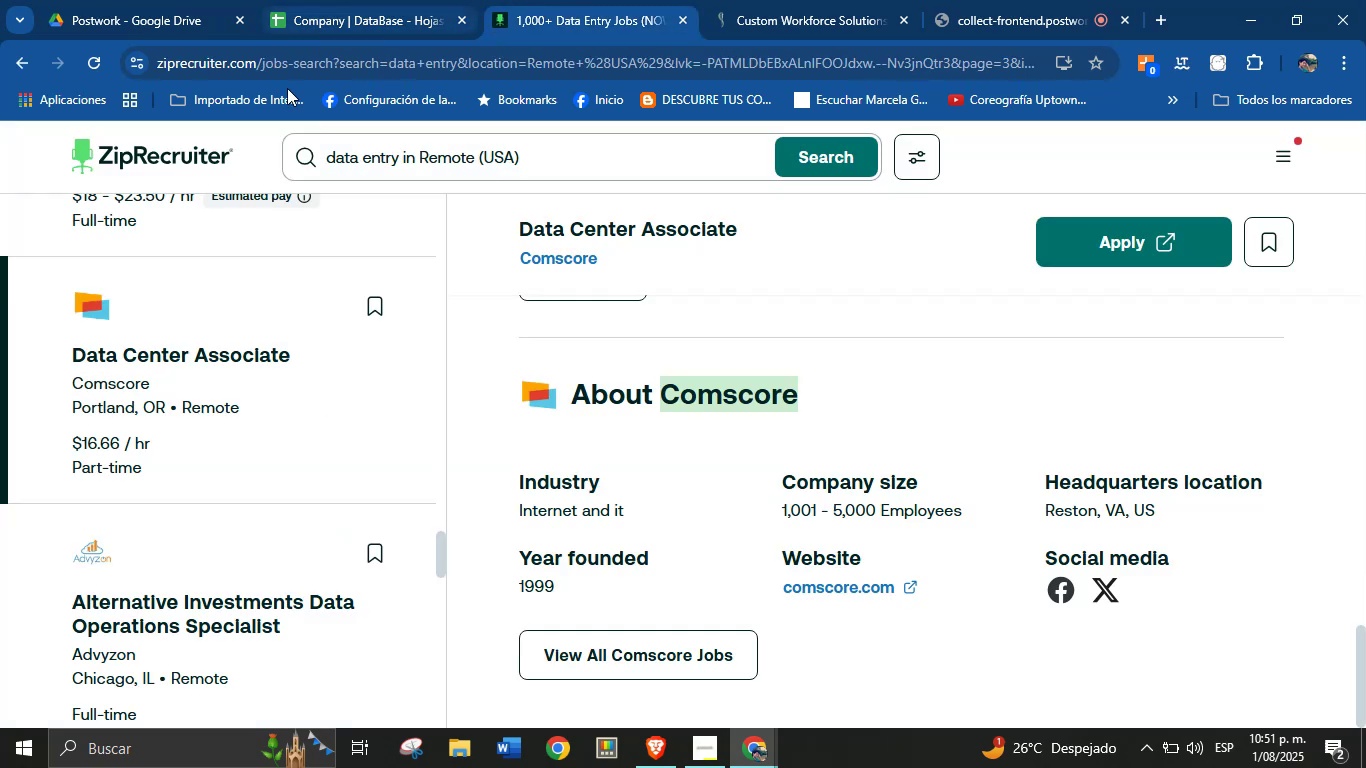 
scroll: coordinate [189, 485], scroll_direction: down, amount: 2.0
 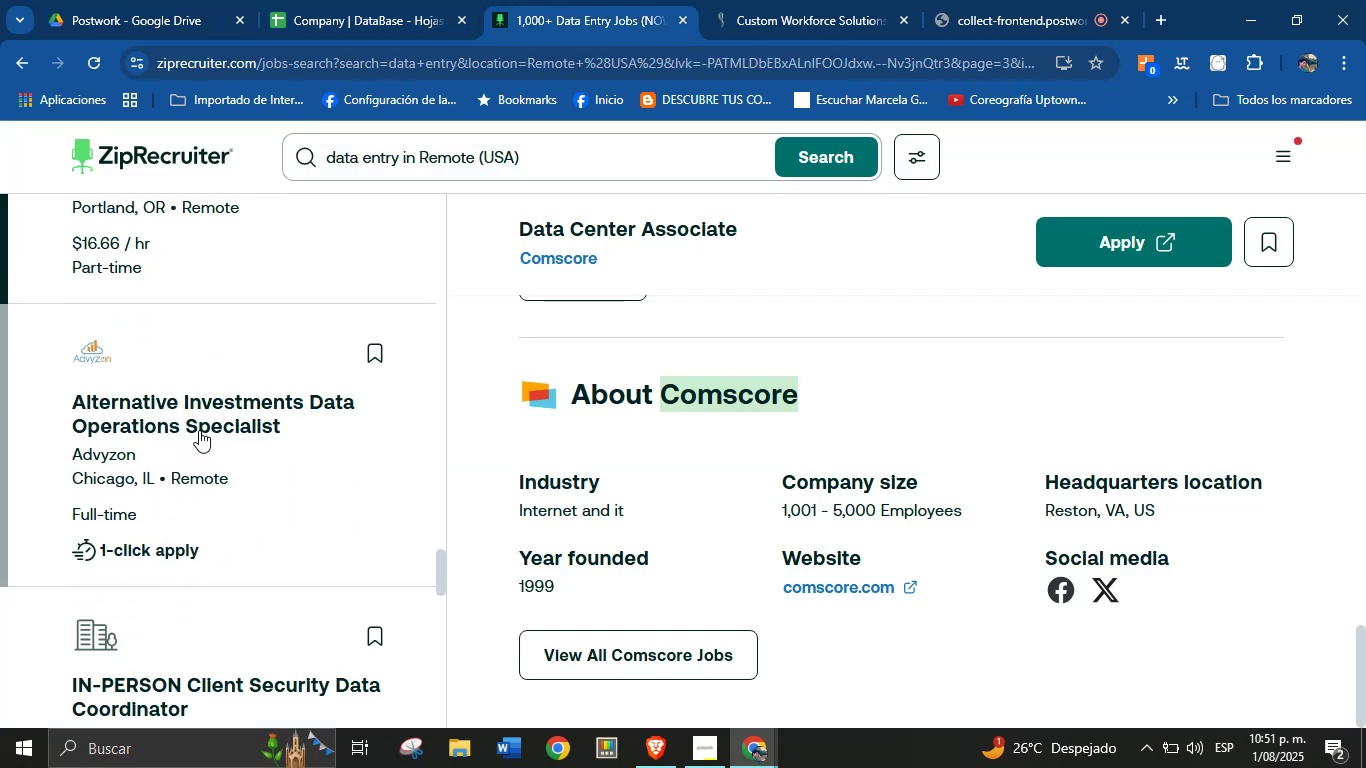 
left_click([199, 428])
 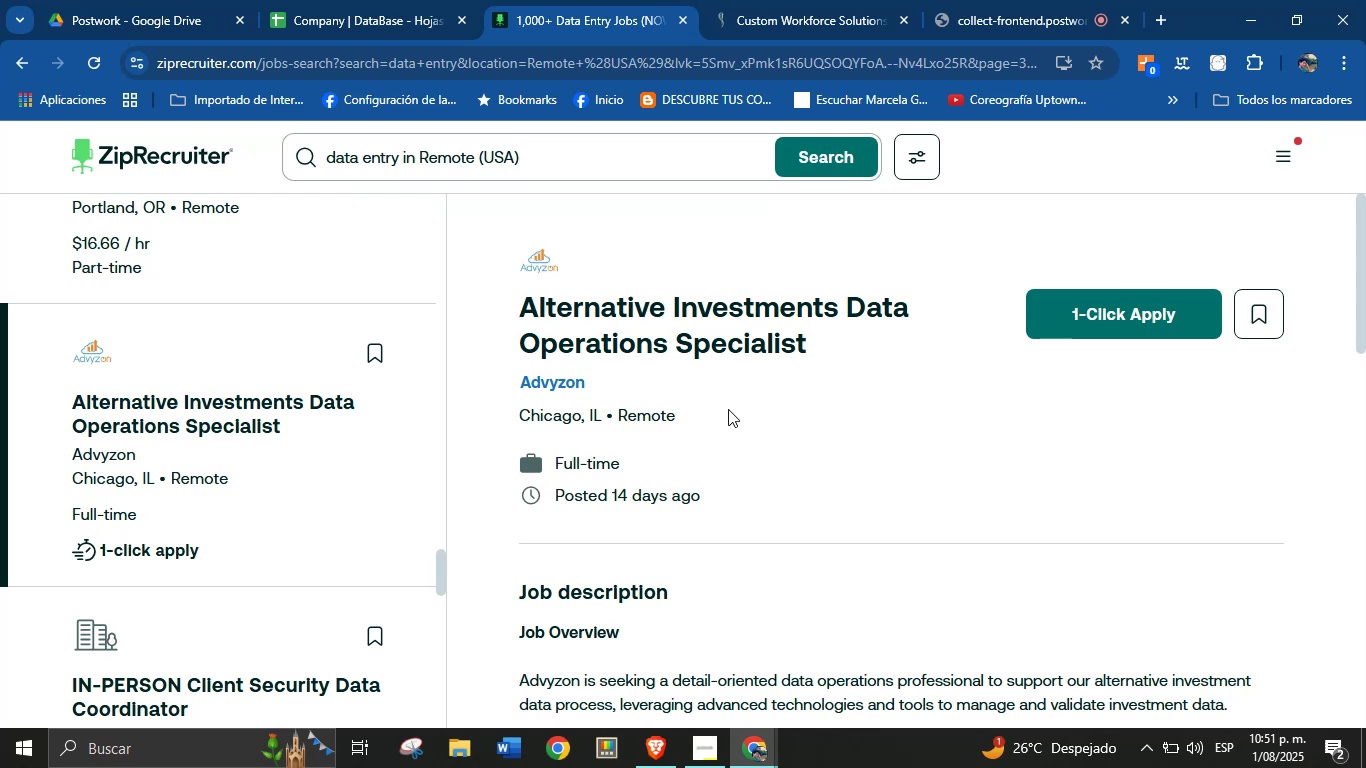 
scroll: coordinate [733, 461], scroll_direction: down, amount: 14.0
 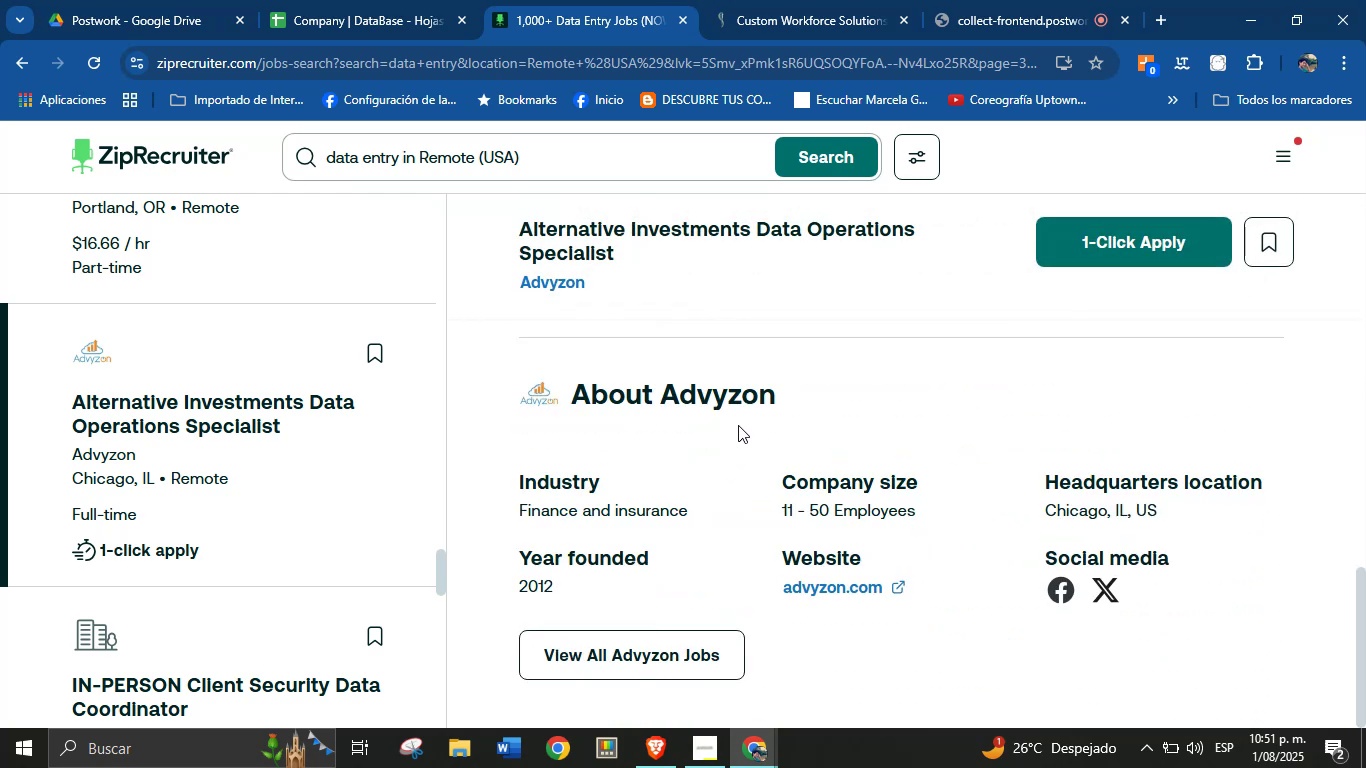 
double_click([753, 403])
 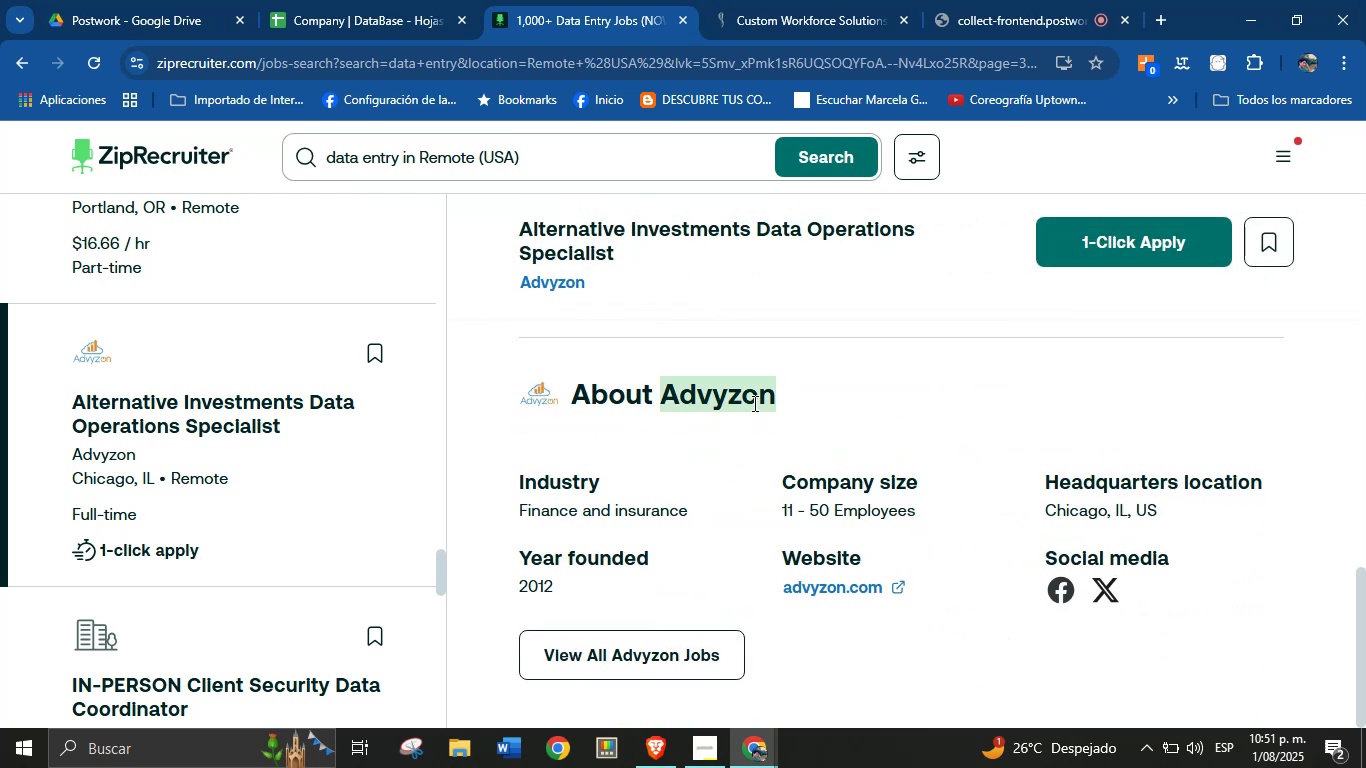 
key(Control+C)
 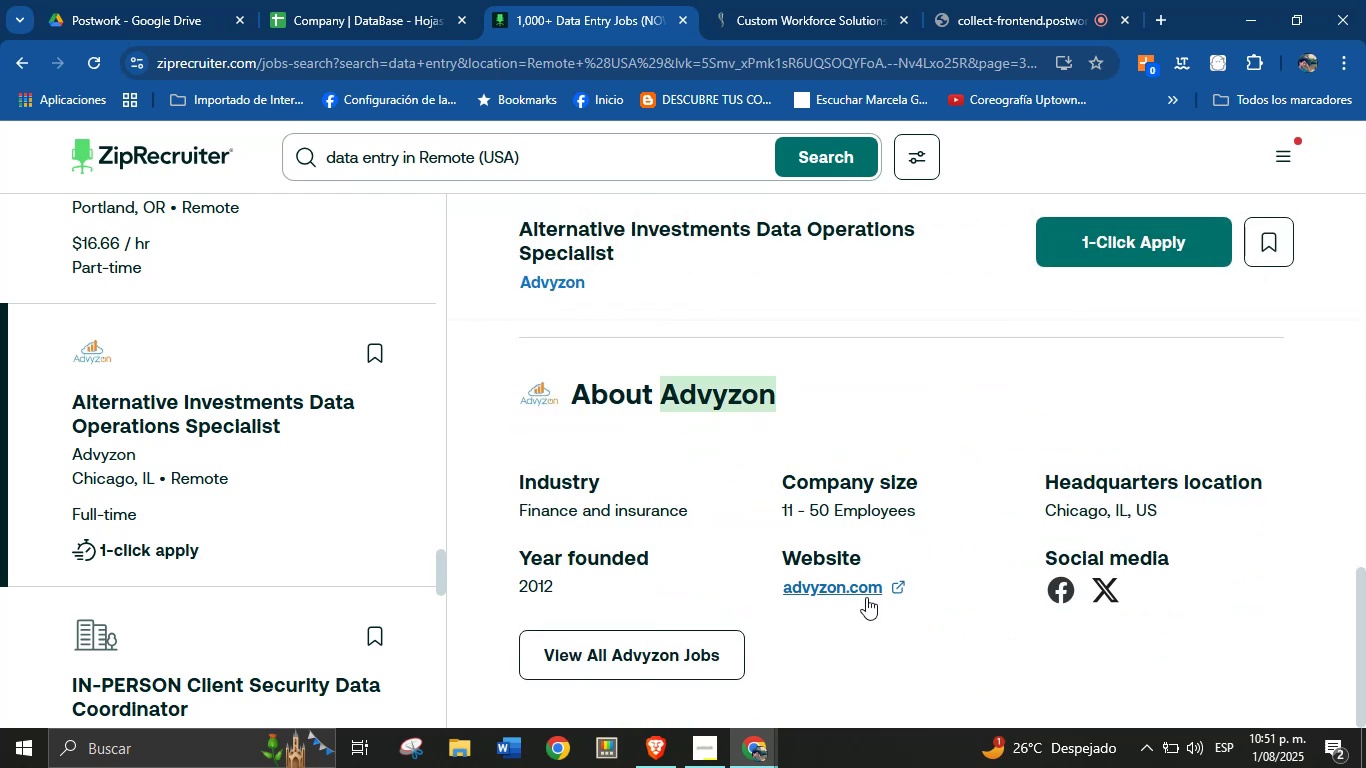 
right_click([873, 582])
 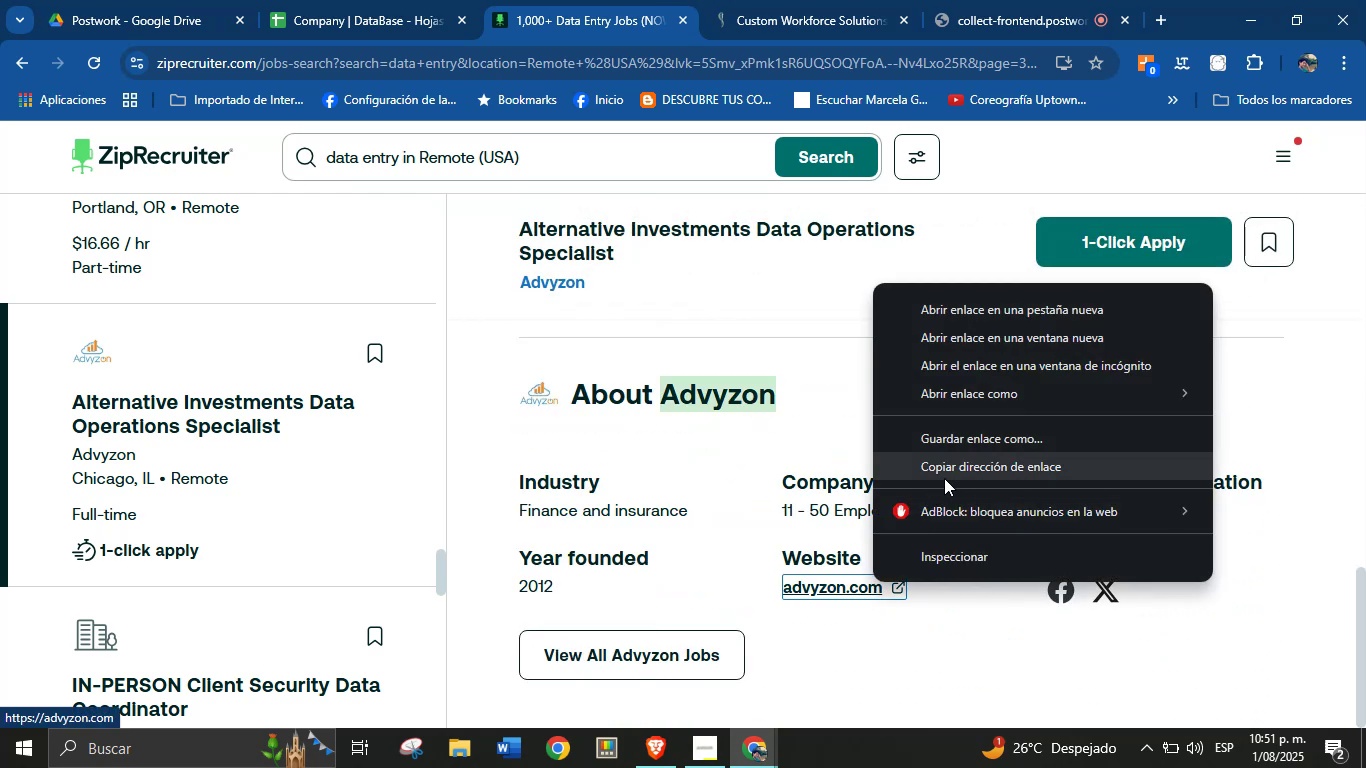 
left_click([945, 476])
 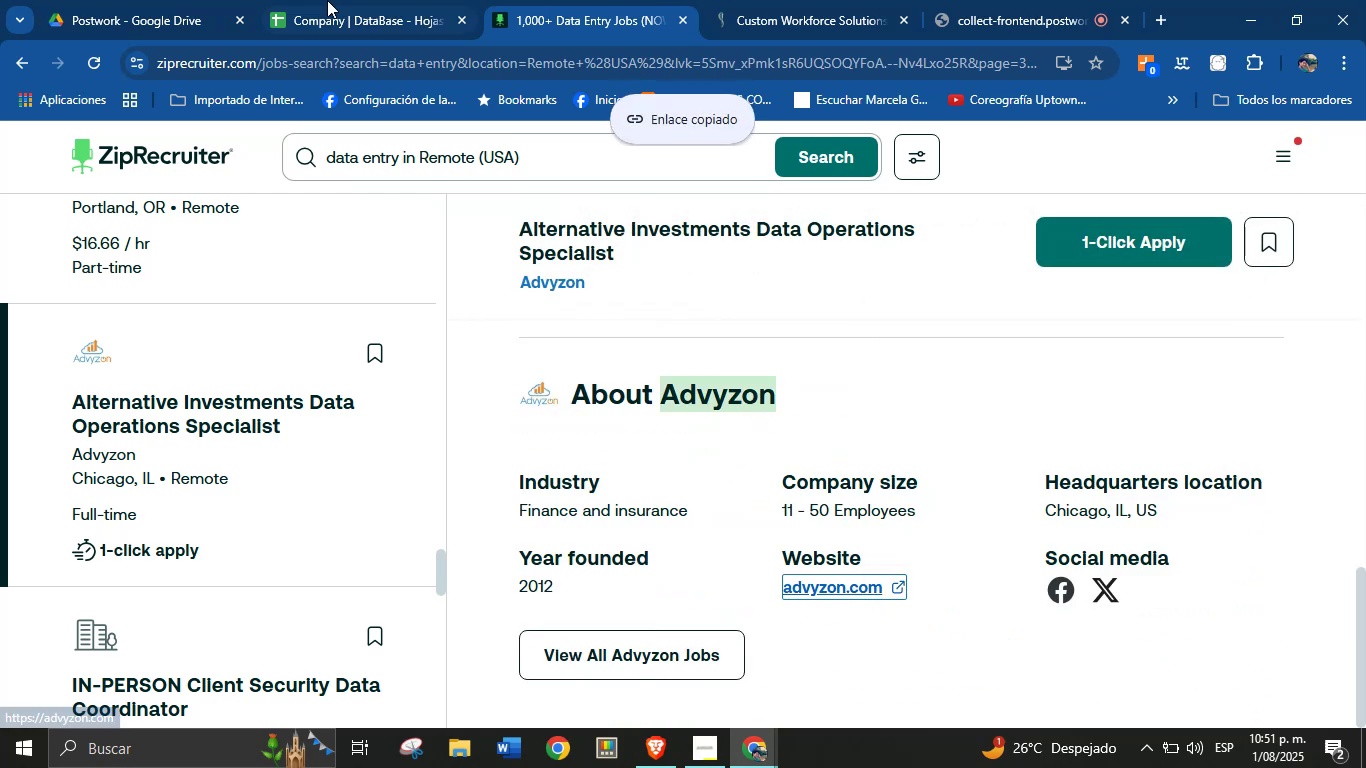 
left_click([327, 0])
 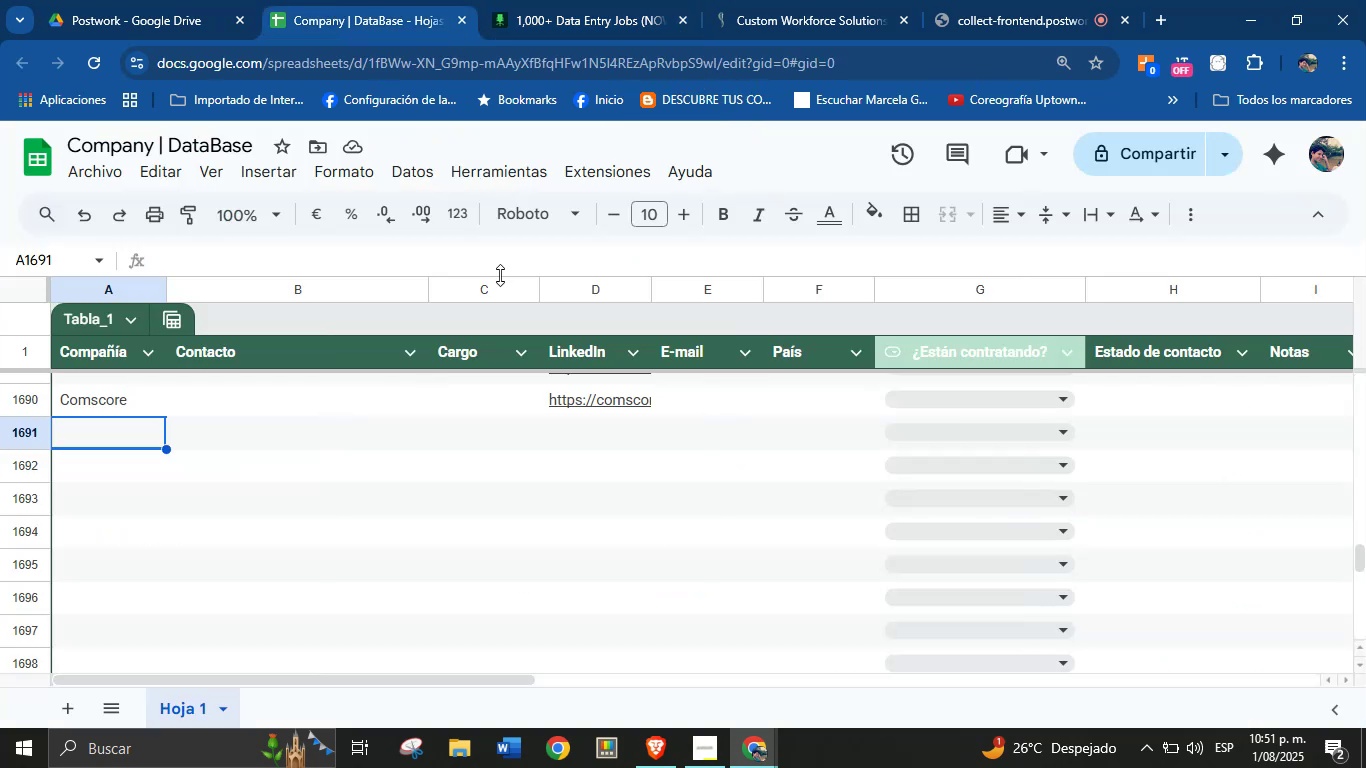 
key(Meta+V)
 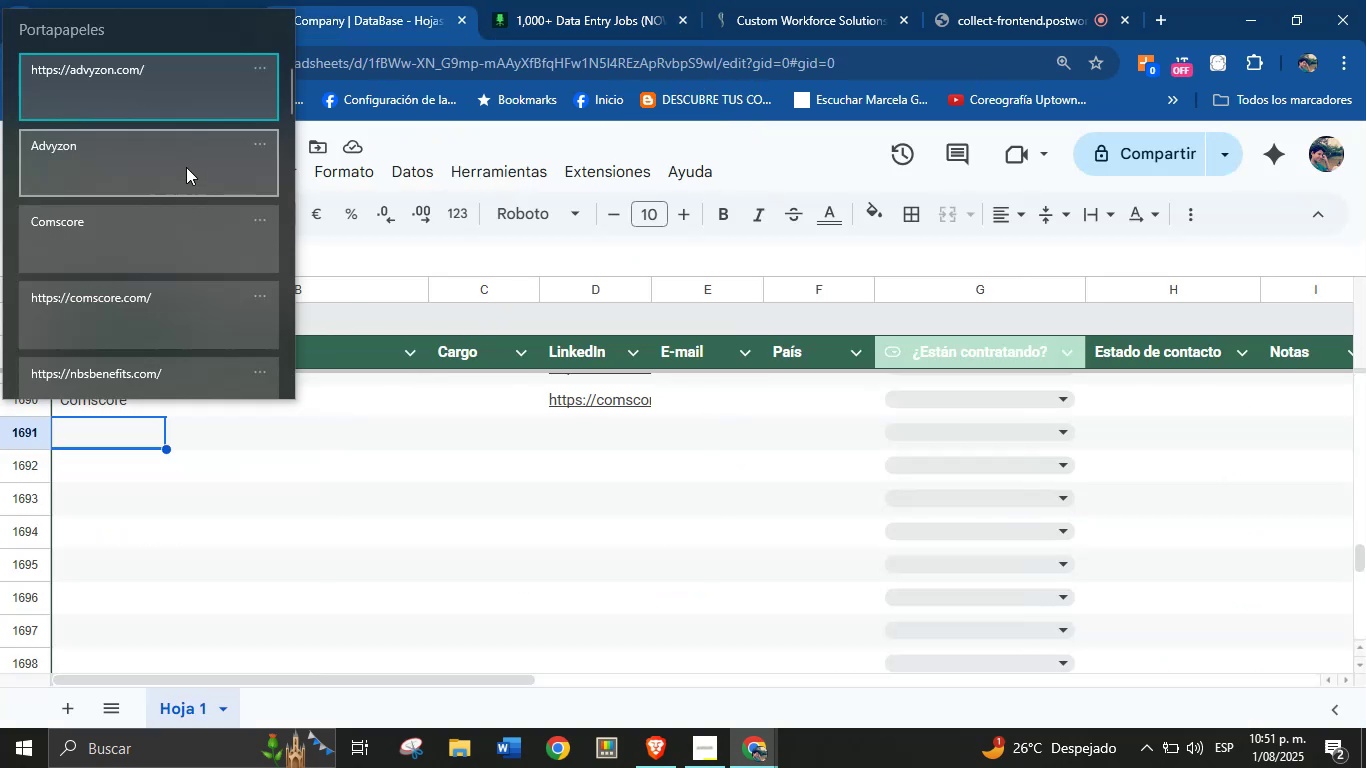 
left_click([183, 162])
 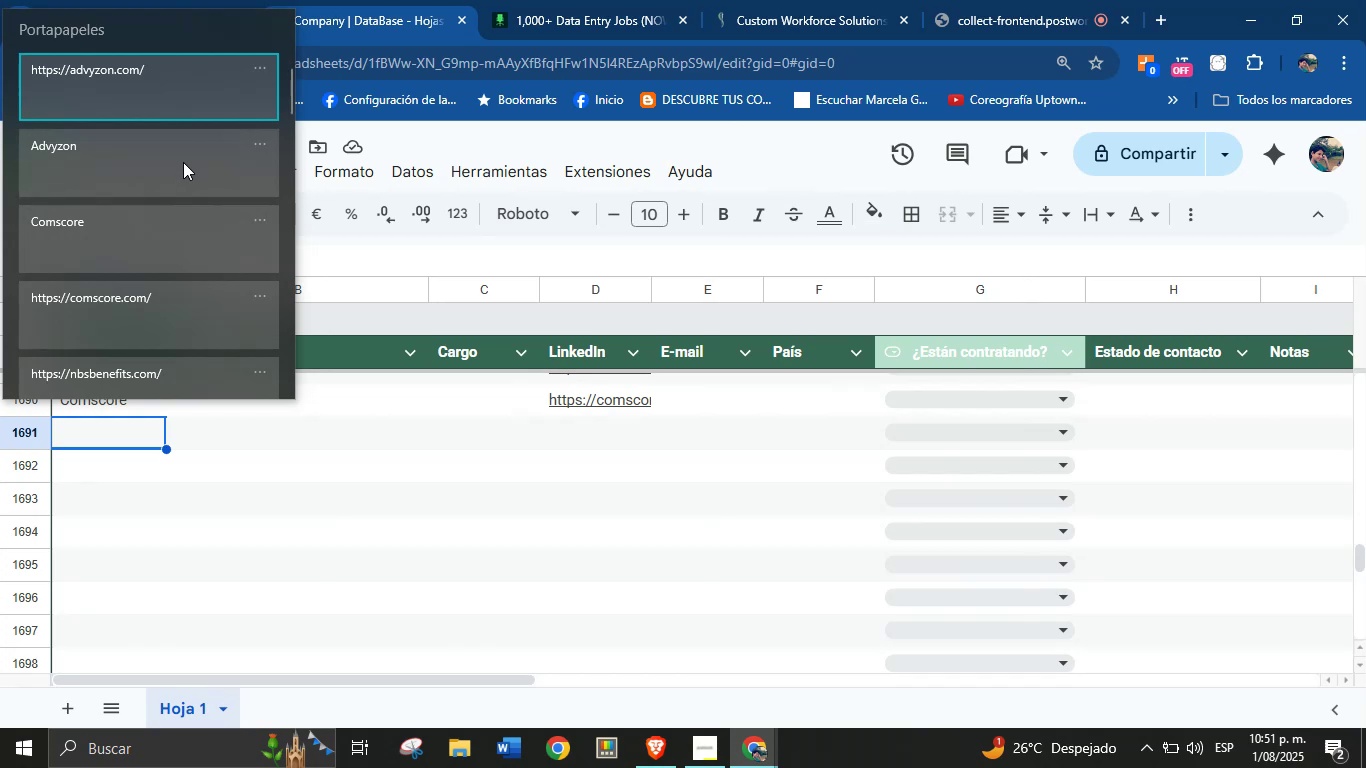 
key(Control+ControlLeft)
 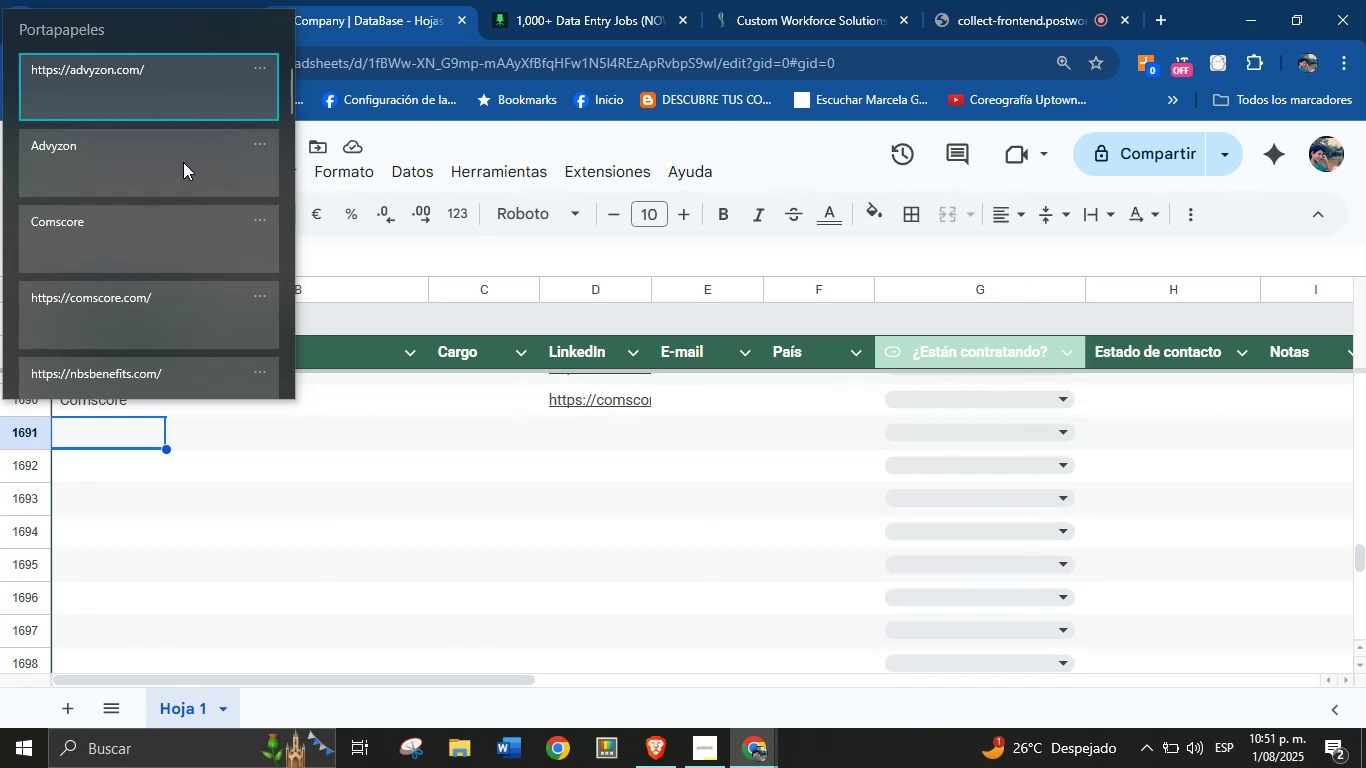 
key(Control+V)
 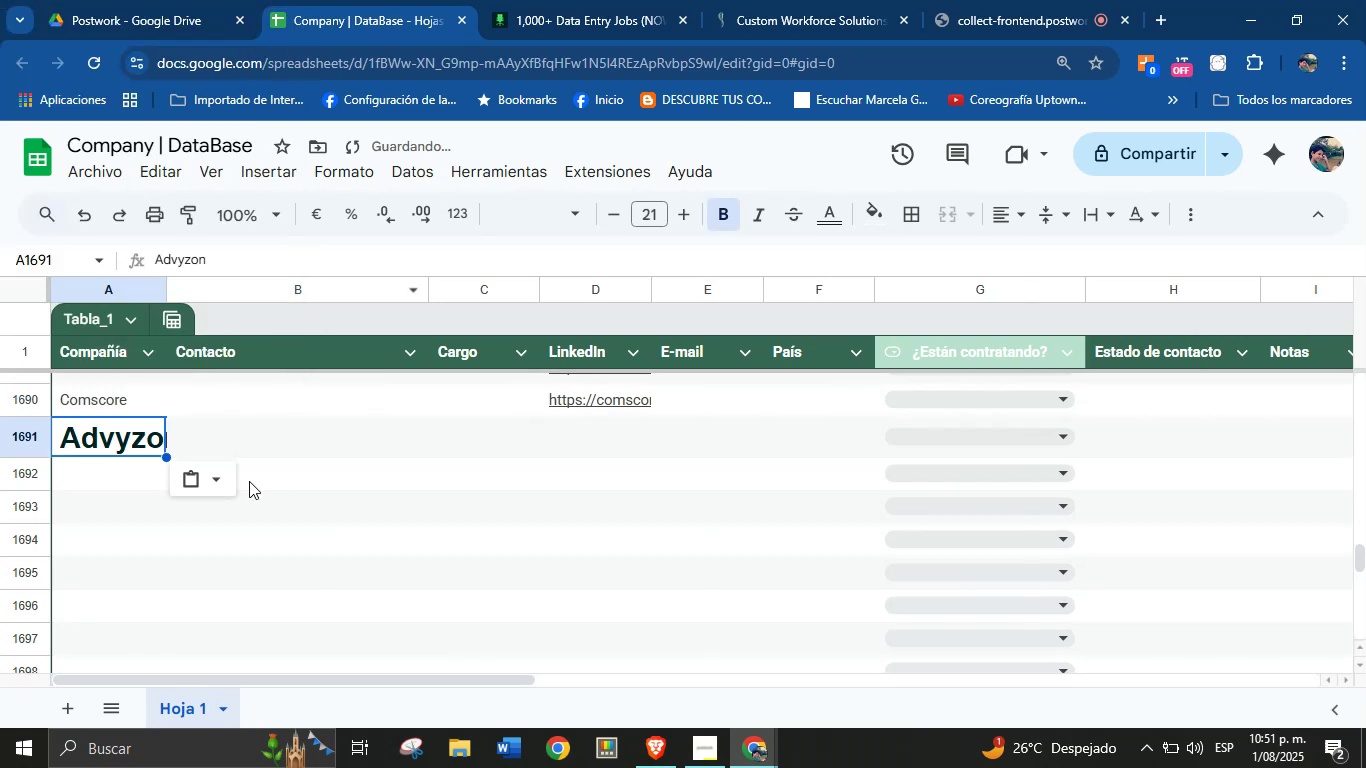 
left_click([224, 477])
 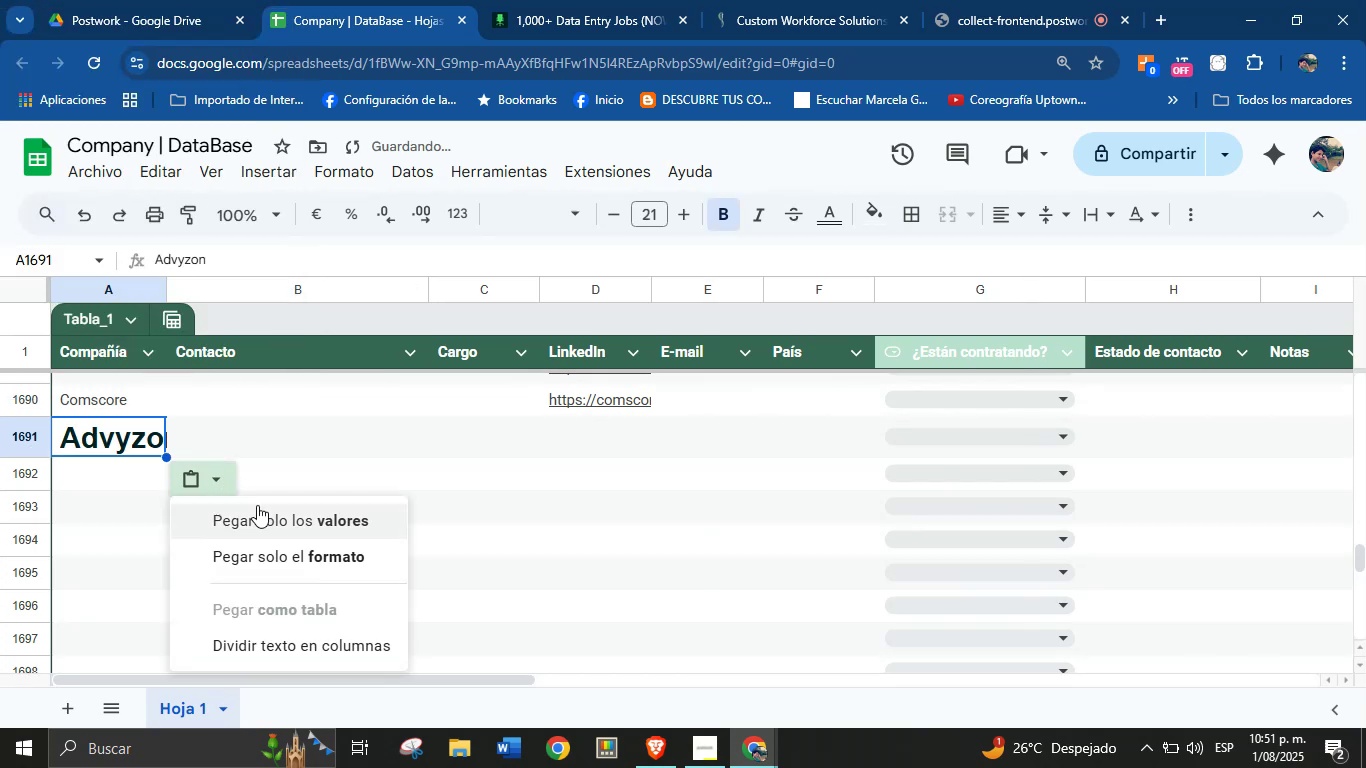 
left_click([259, 511])
 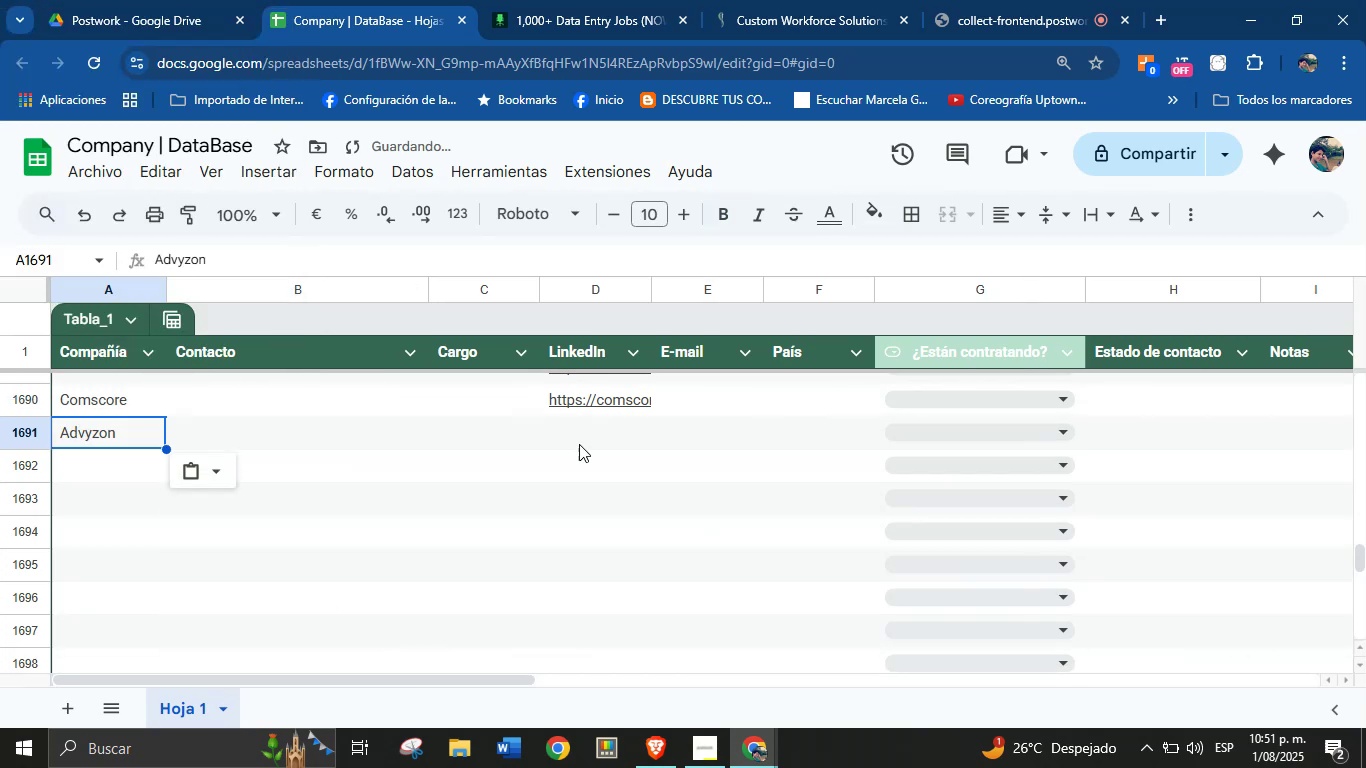 
left_click([580, 442])
 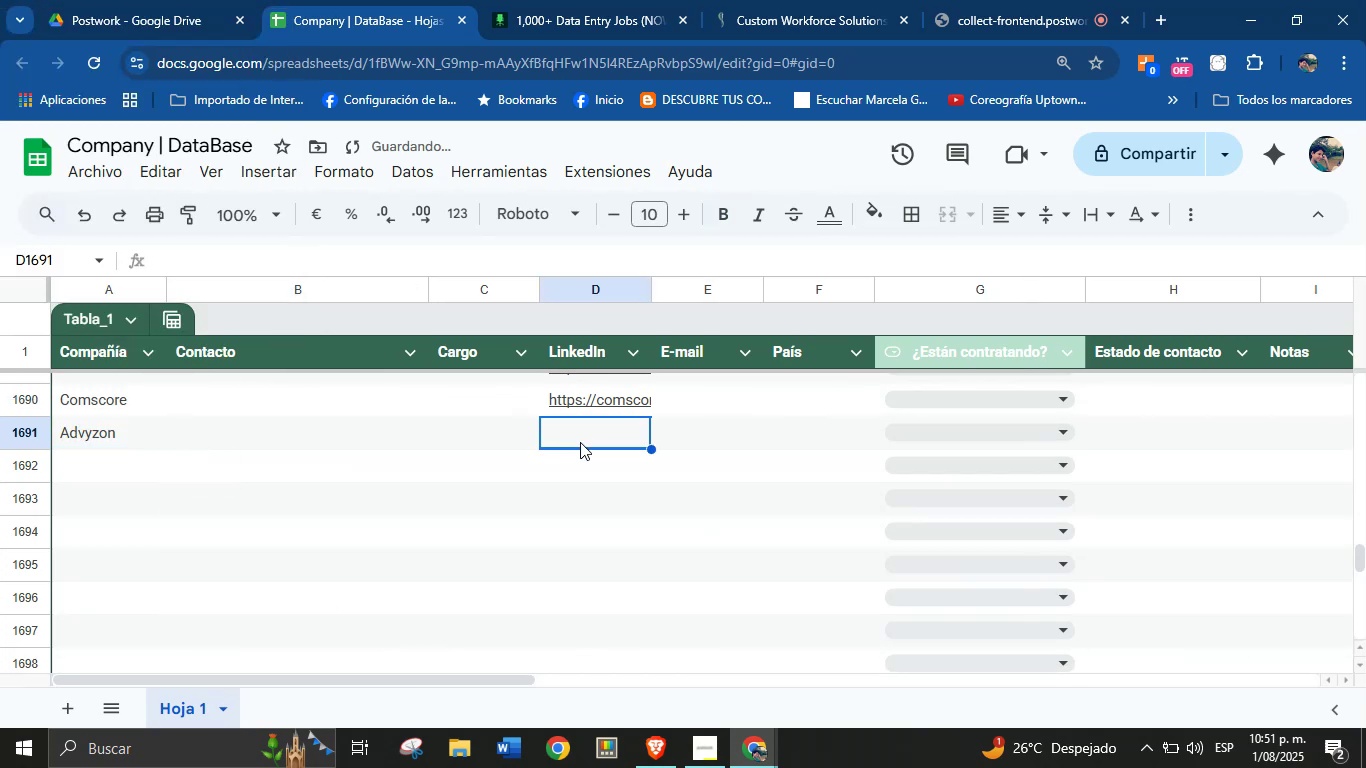 
key(Meta+V)
 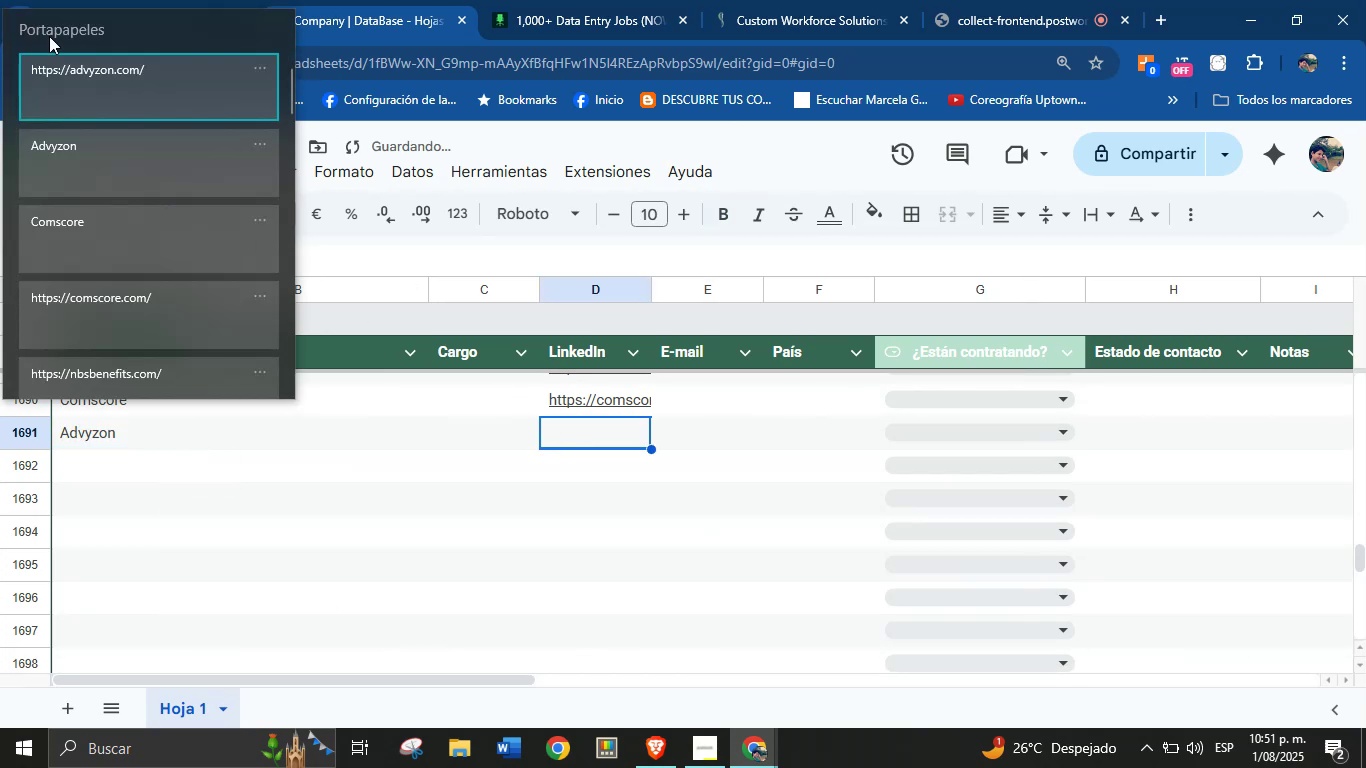 
left_click([98, 69])
 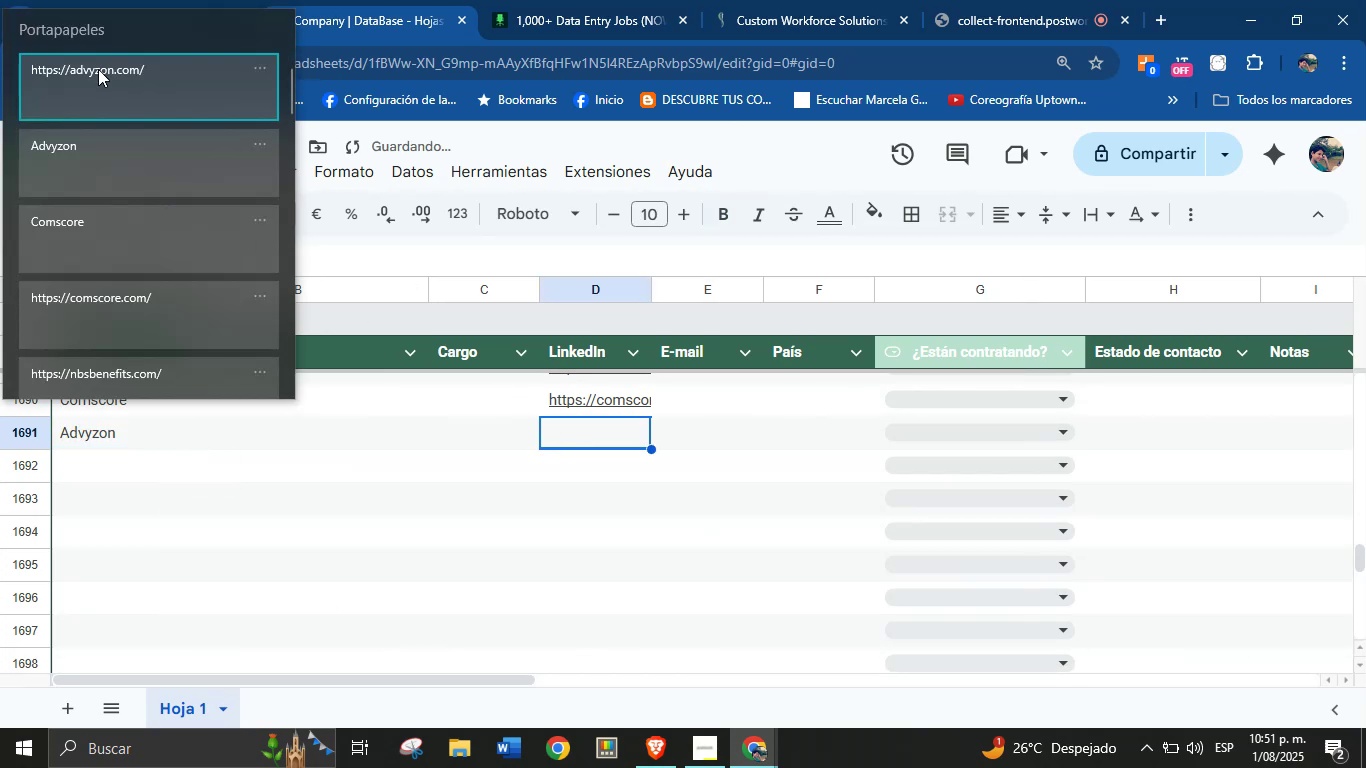 
key(Control+ControlLeft)
 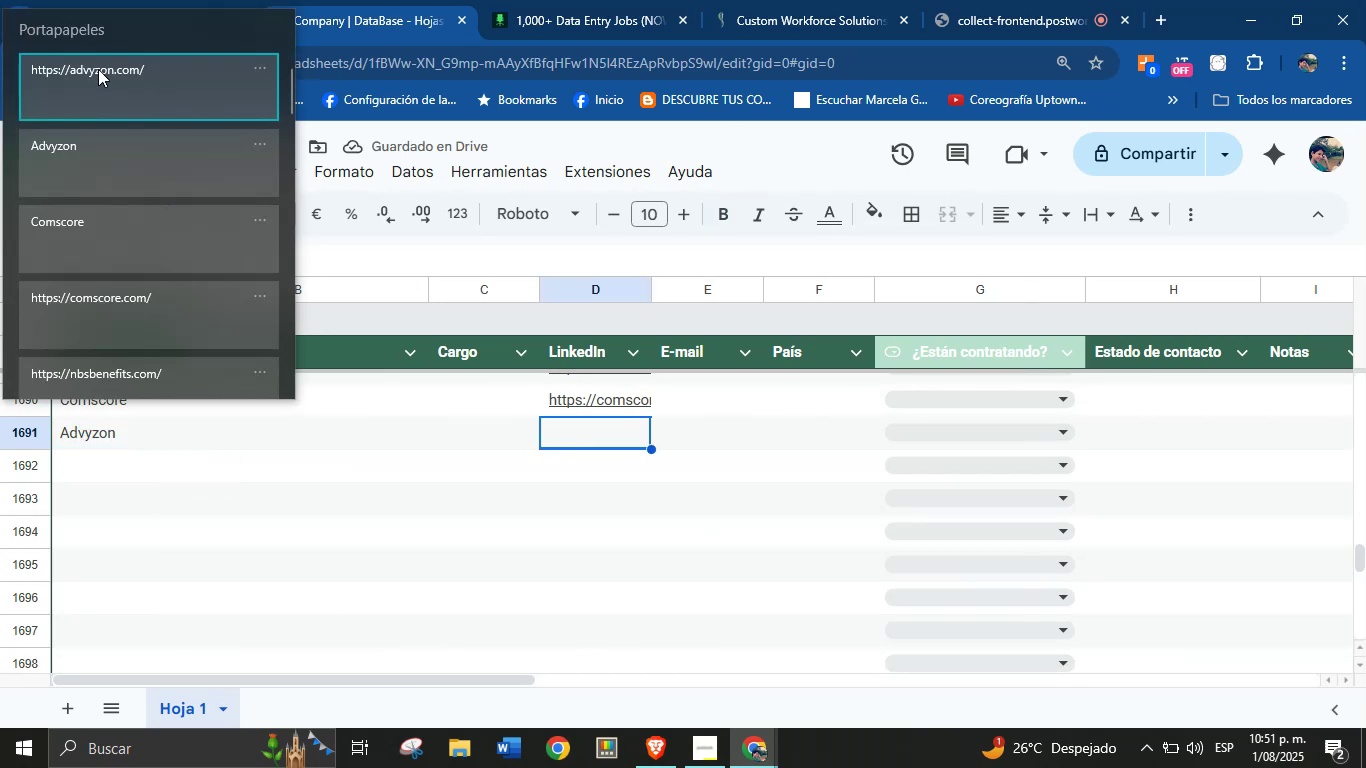 
key(Control+V)
 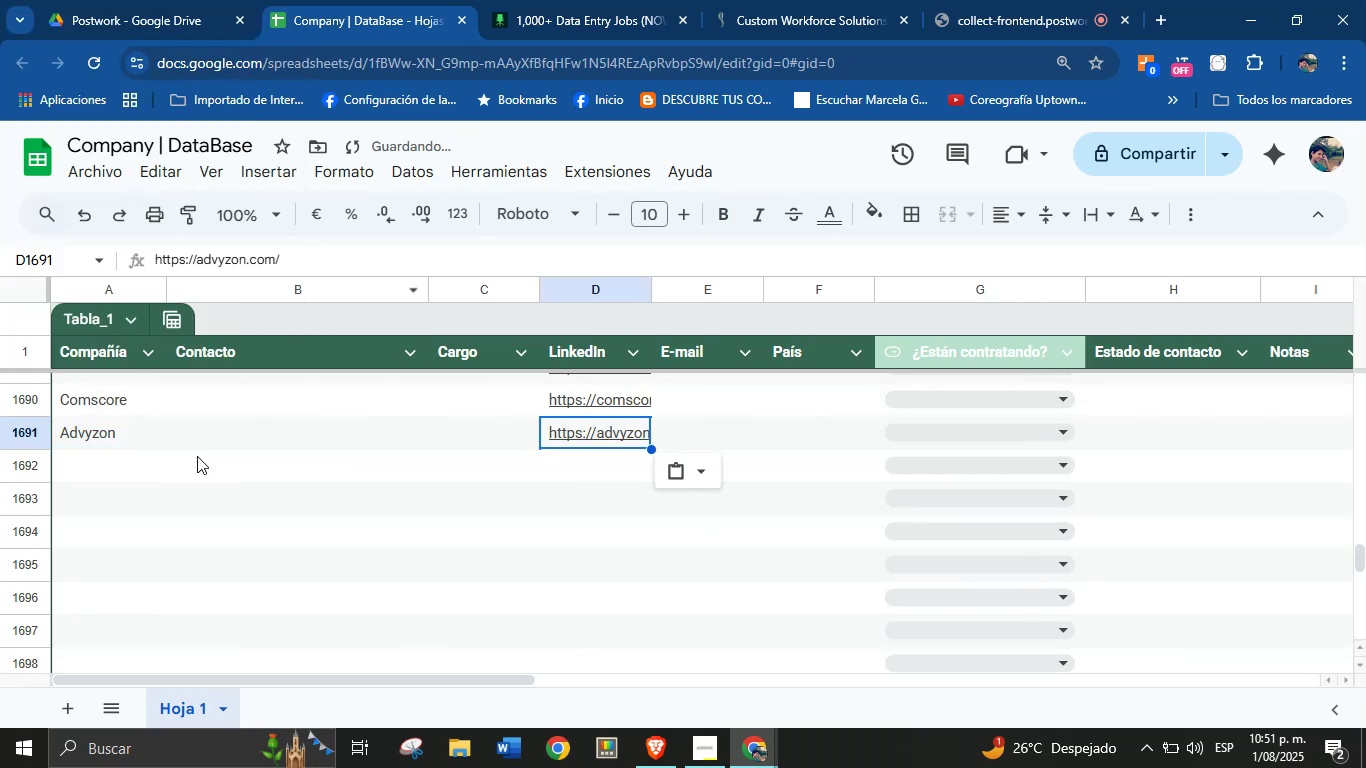 
left_click([133, 467])
 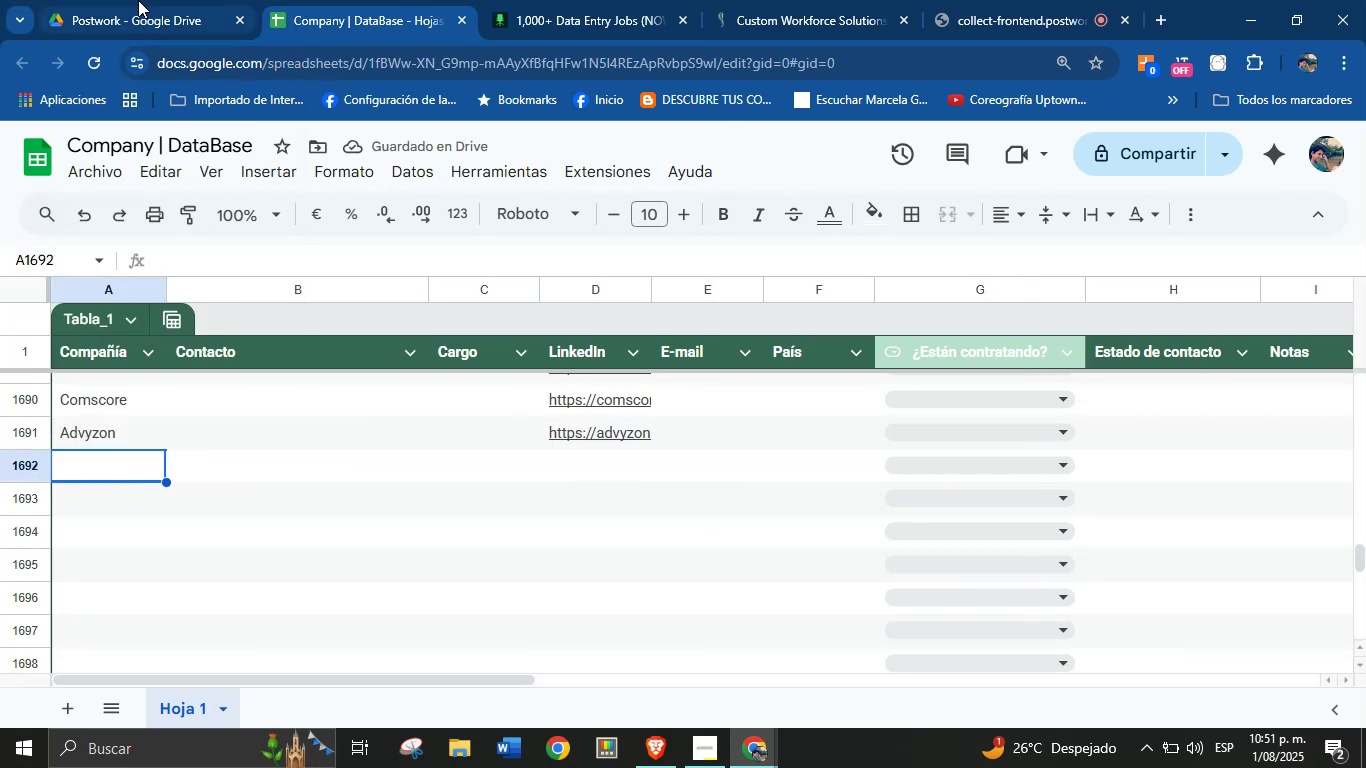 
left_click([544, 0])
 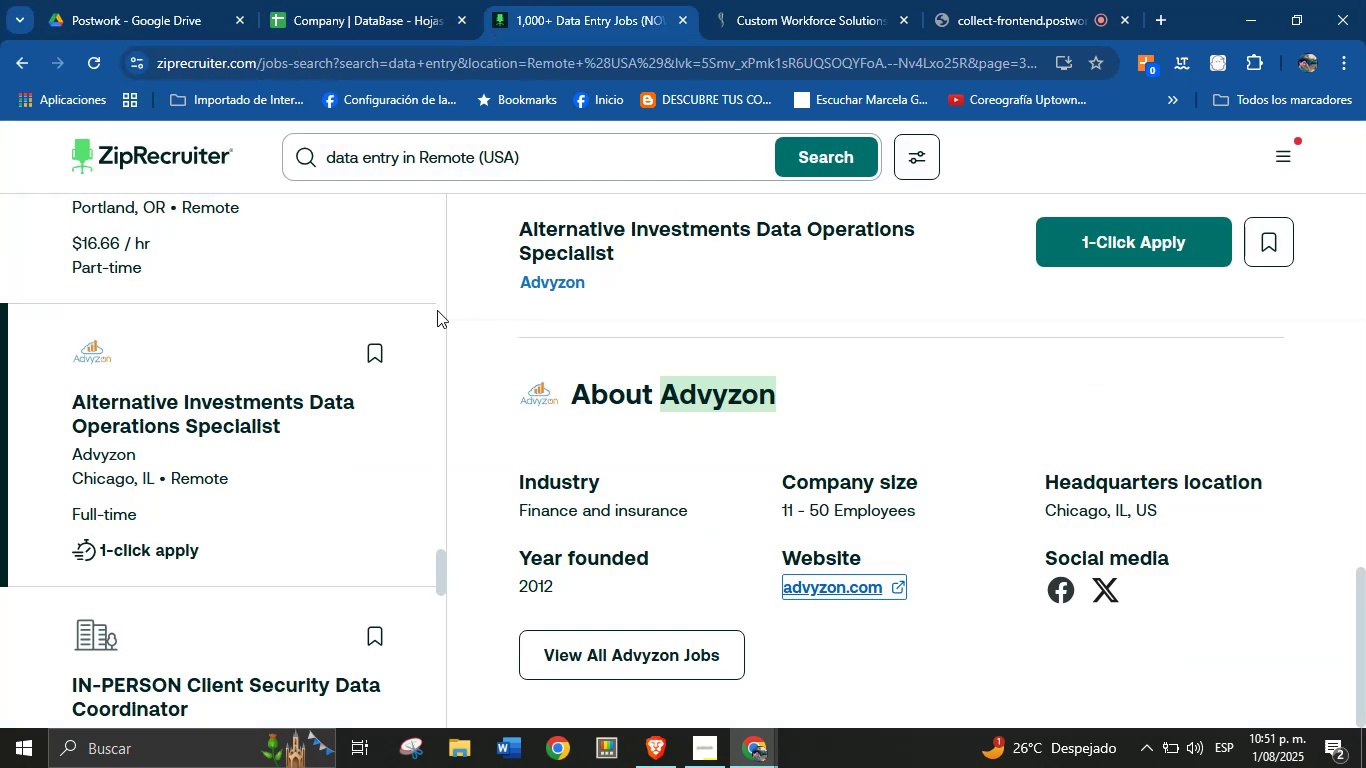 
scroll: coordinate [182, 493], scroll_direction: down, amount: 6.0
 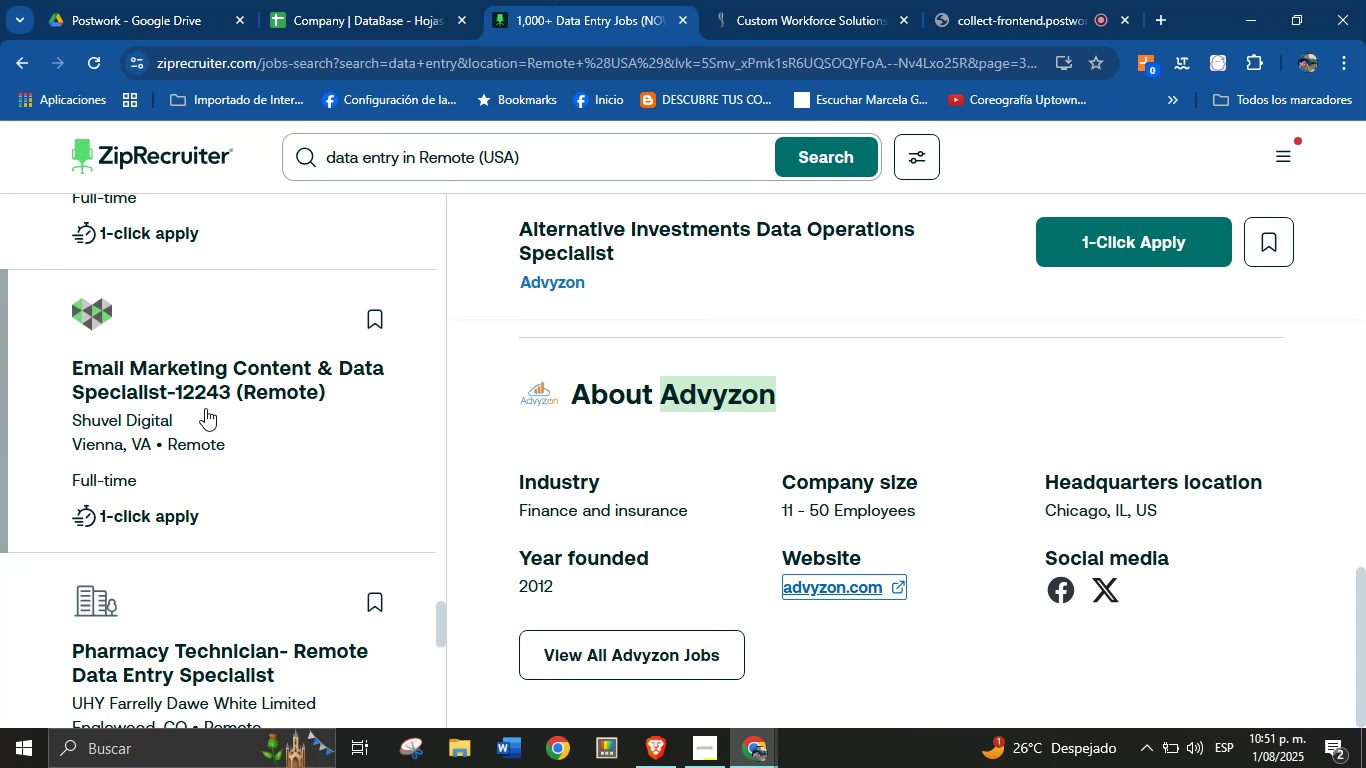 
left_click([207, 400])
 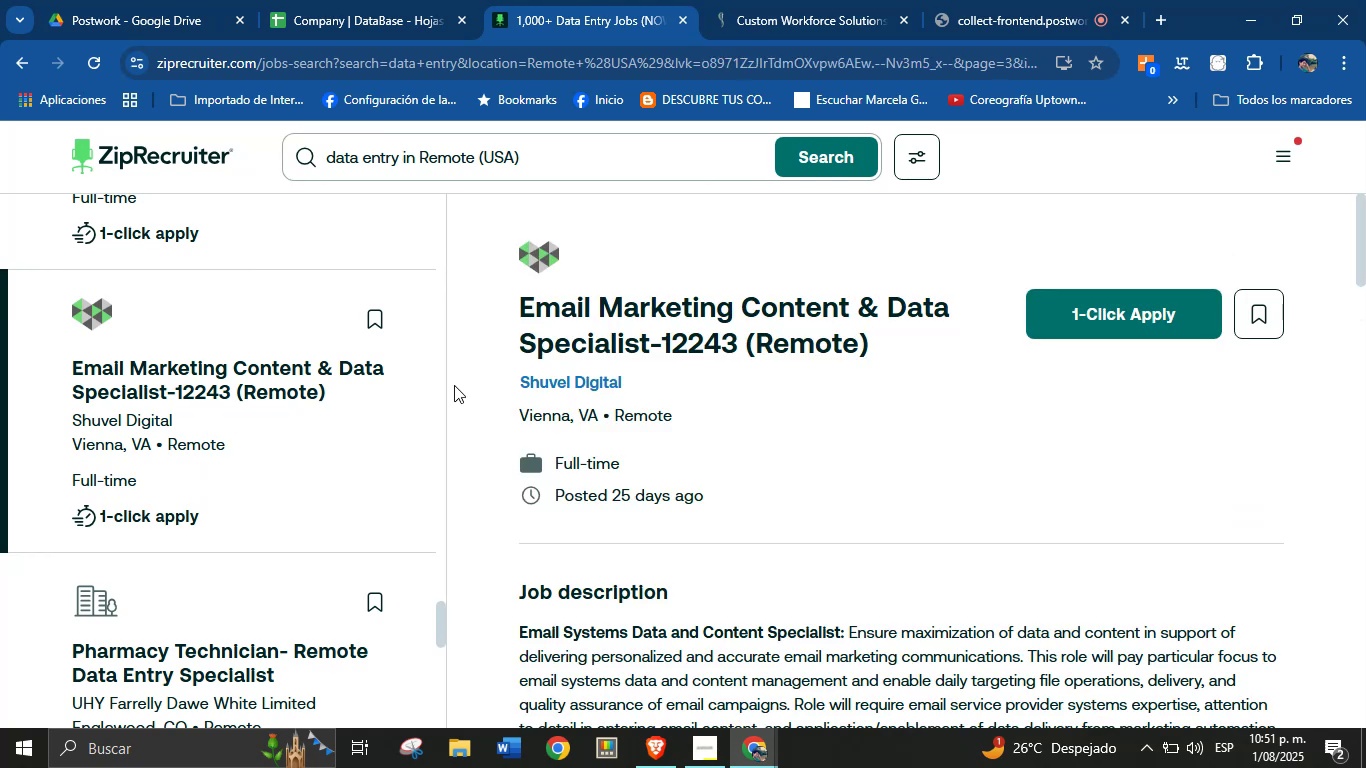 
scroll: coordinate [806, 475], scroll_direction: down, amount: 32.0
 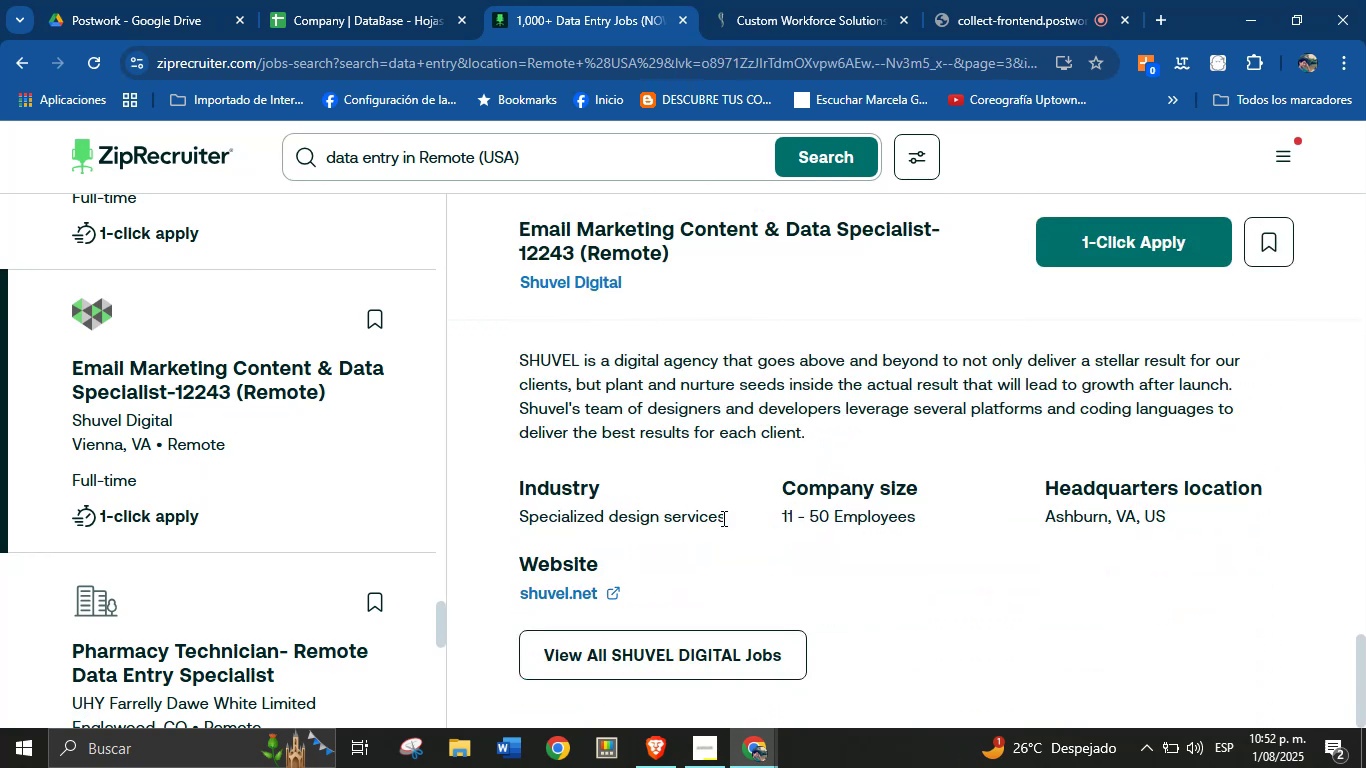 
left_click_drag(start_coordinate=[730, 518], to_coordinate=[520, 517])
 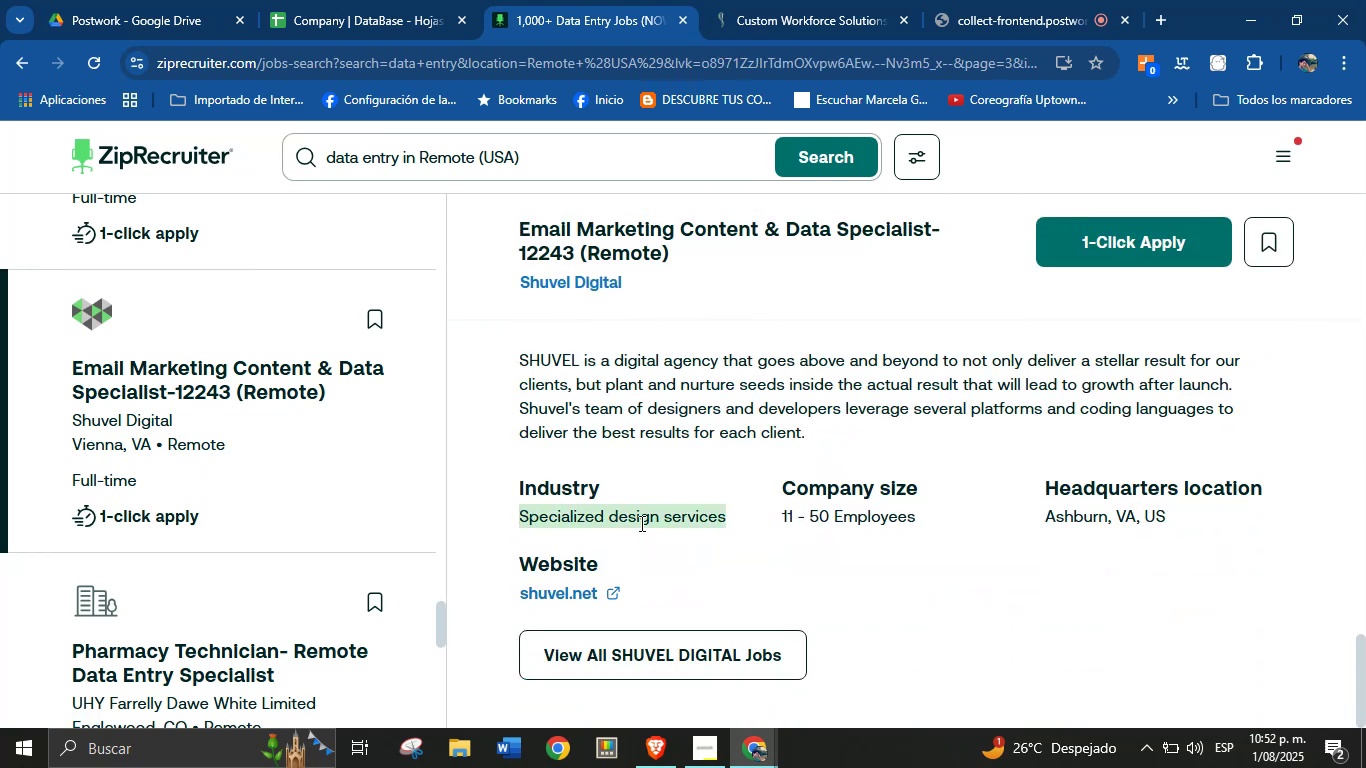 
left_click([693, 406])
 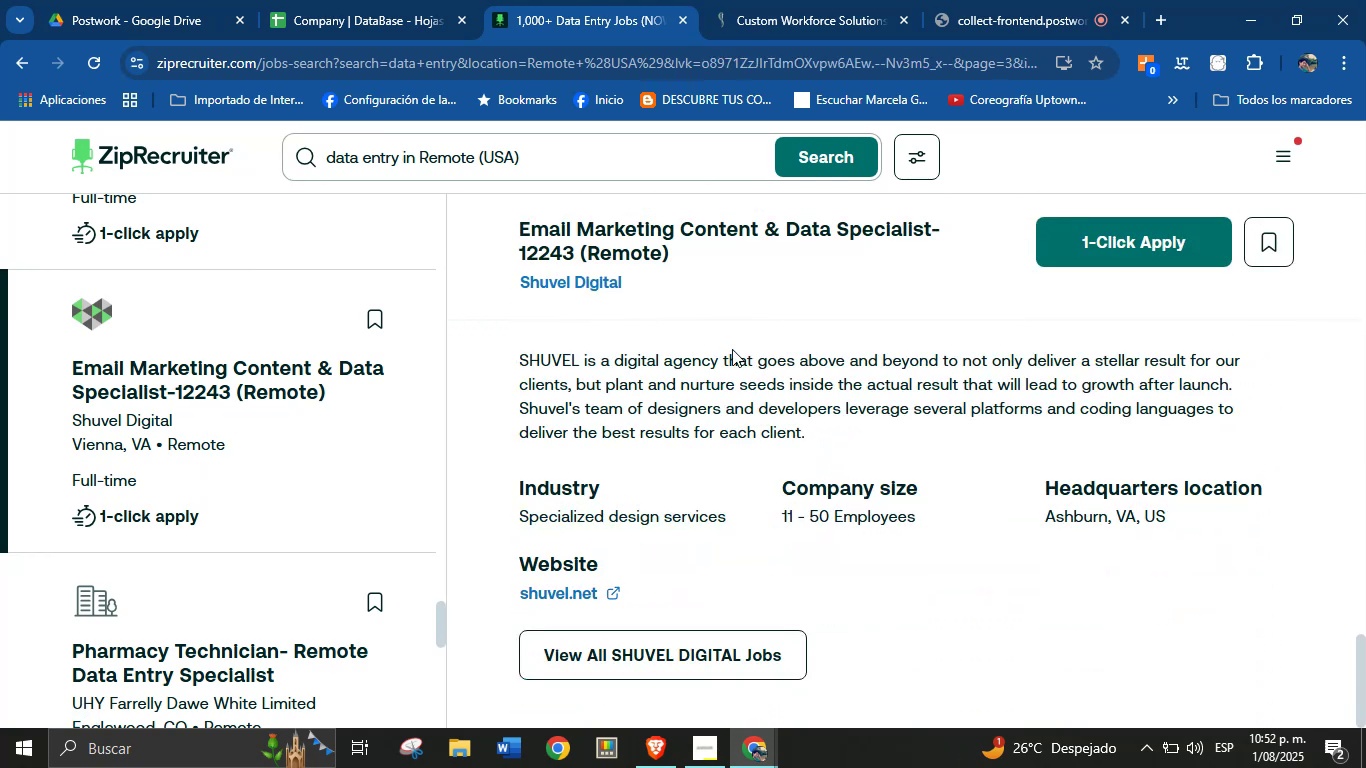 
scroll: coordinate [732, 349], scroll_direction: up, amount: 1.0
 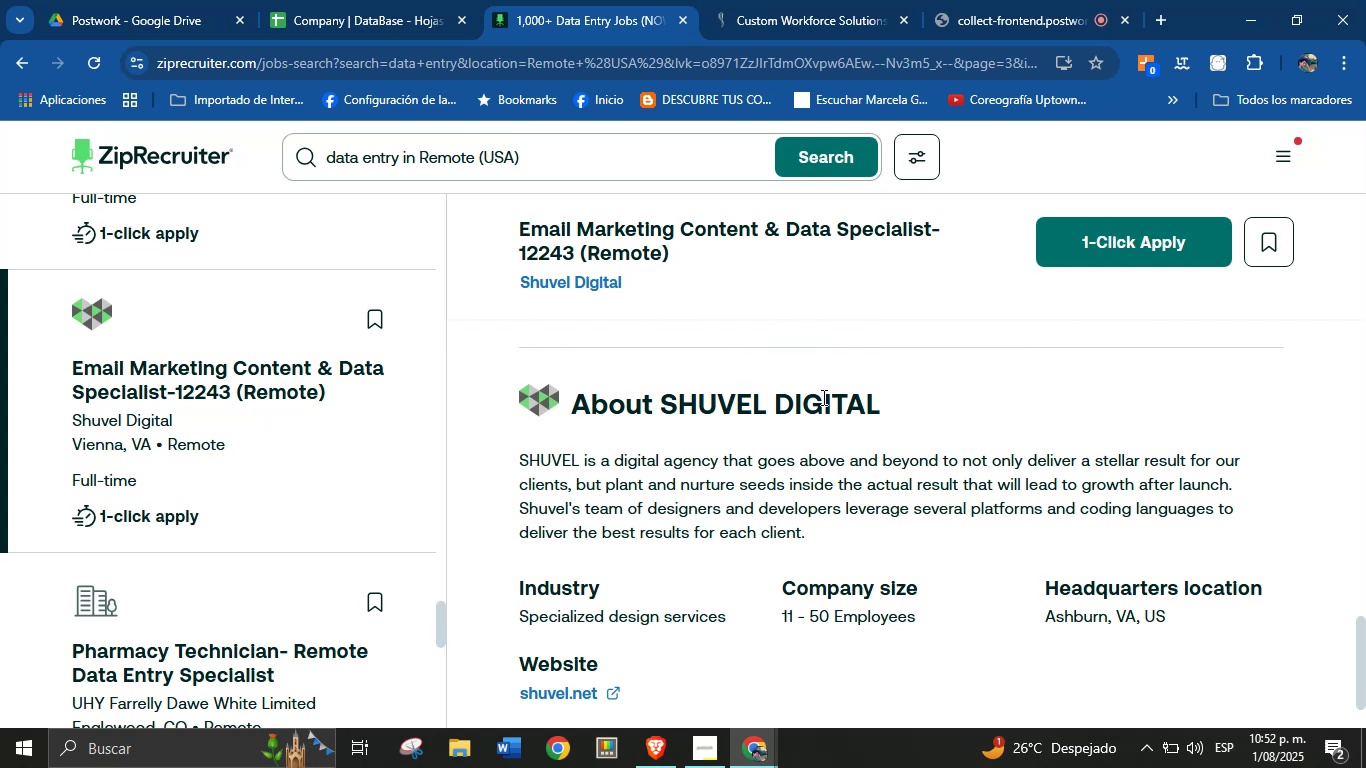 
left_click_drag(start_coordinate=[883, 402], to_coordinate=[663, 409])
 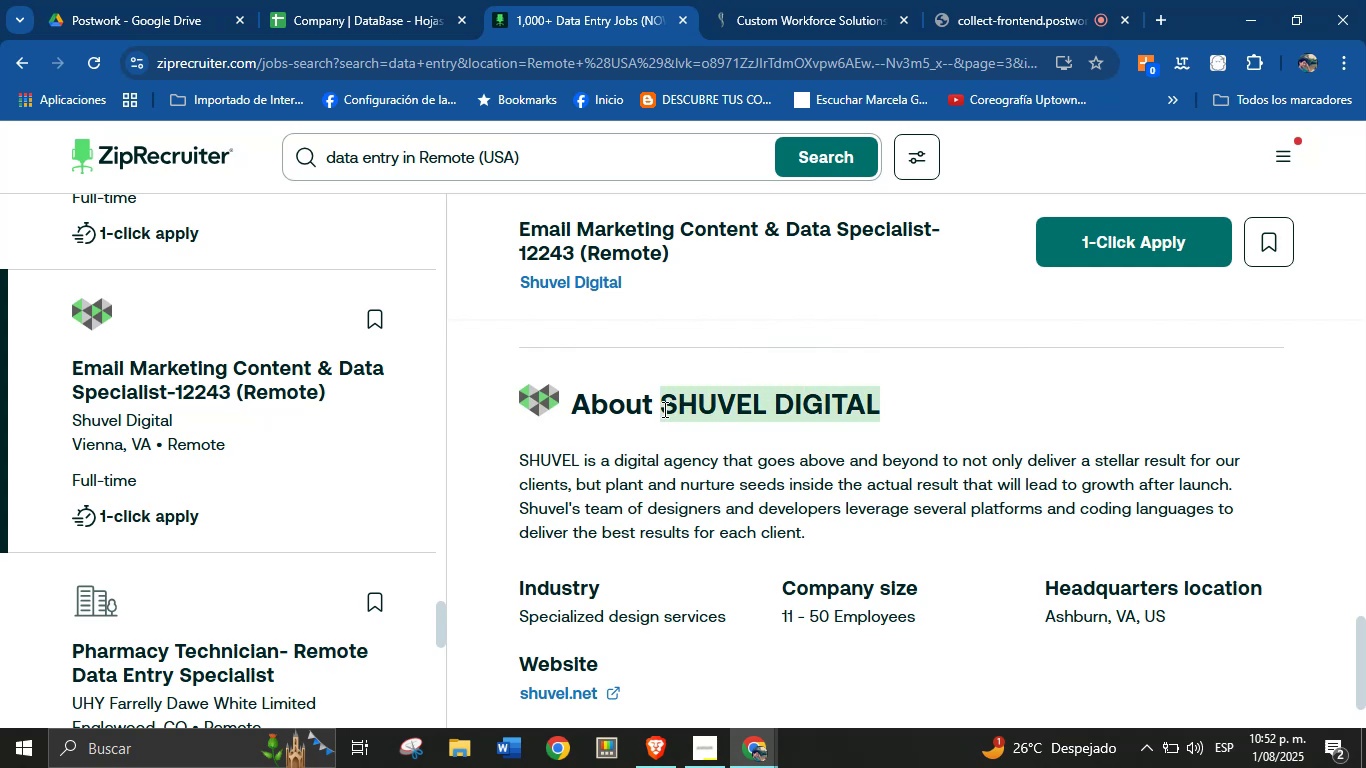 
key(Control+C)
 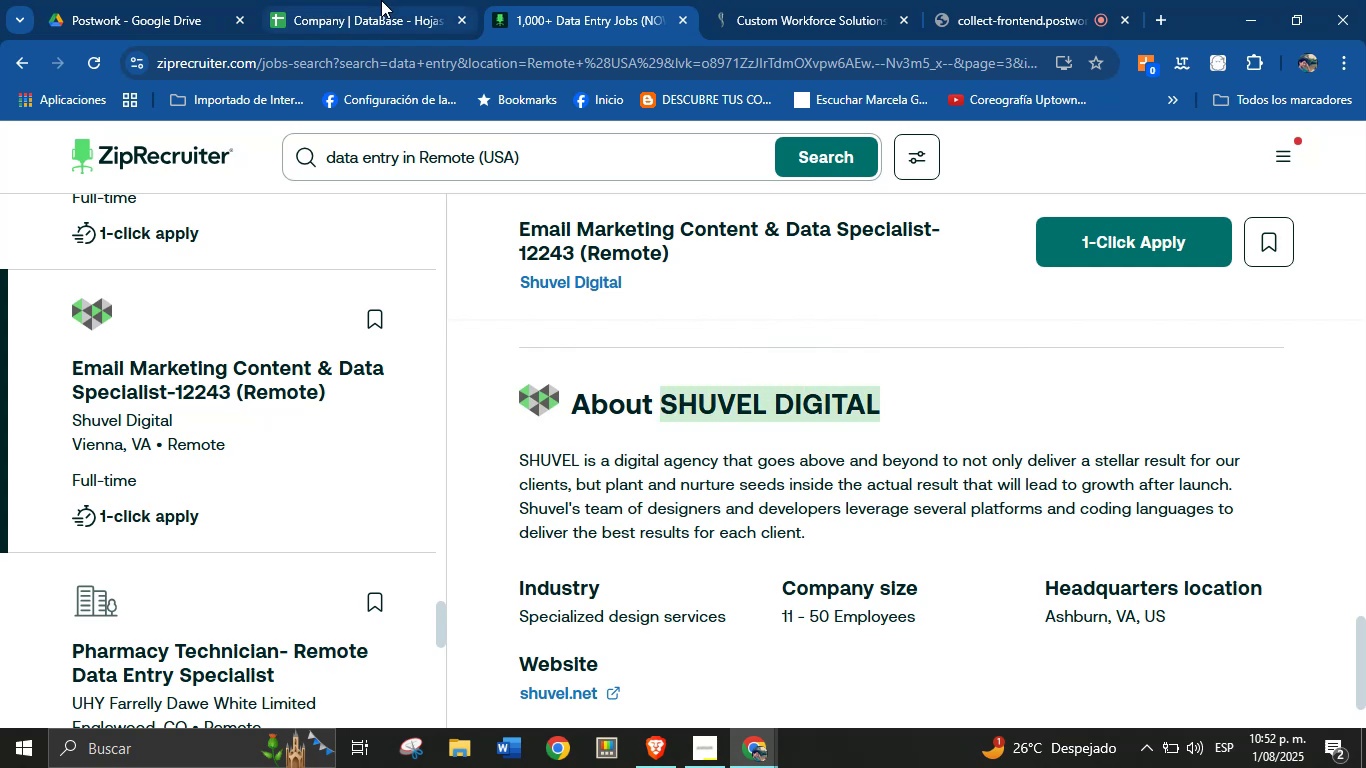 
left_click([348, 0])
 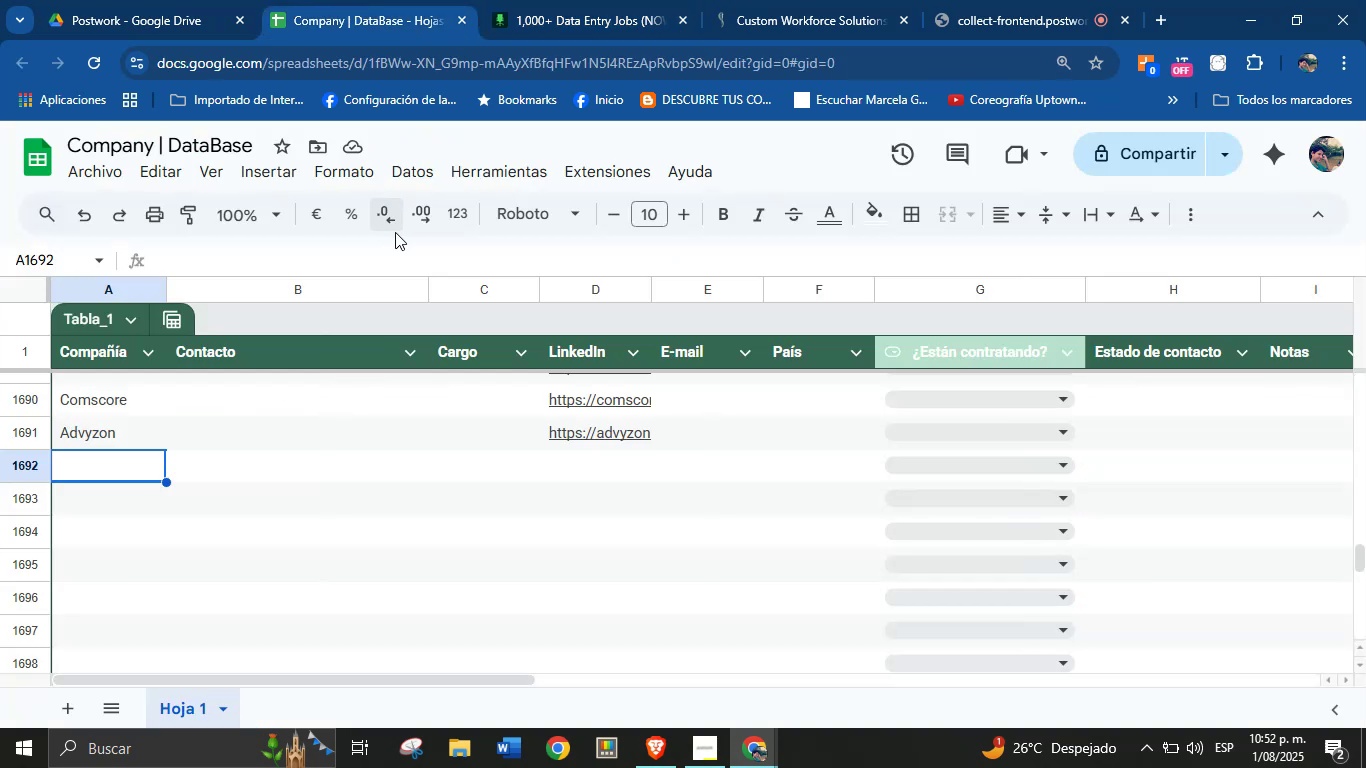 
key(Control+V)
 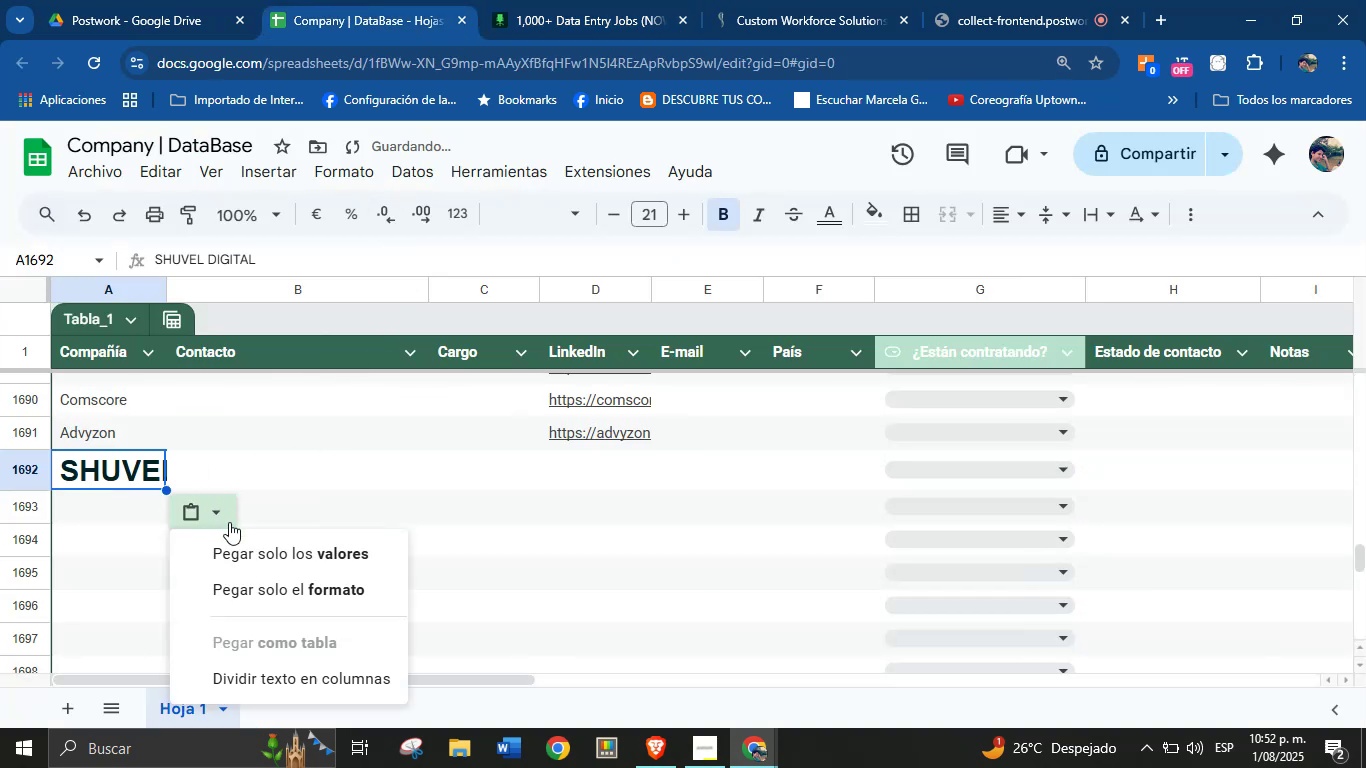 
left_click([244, 543])
 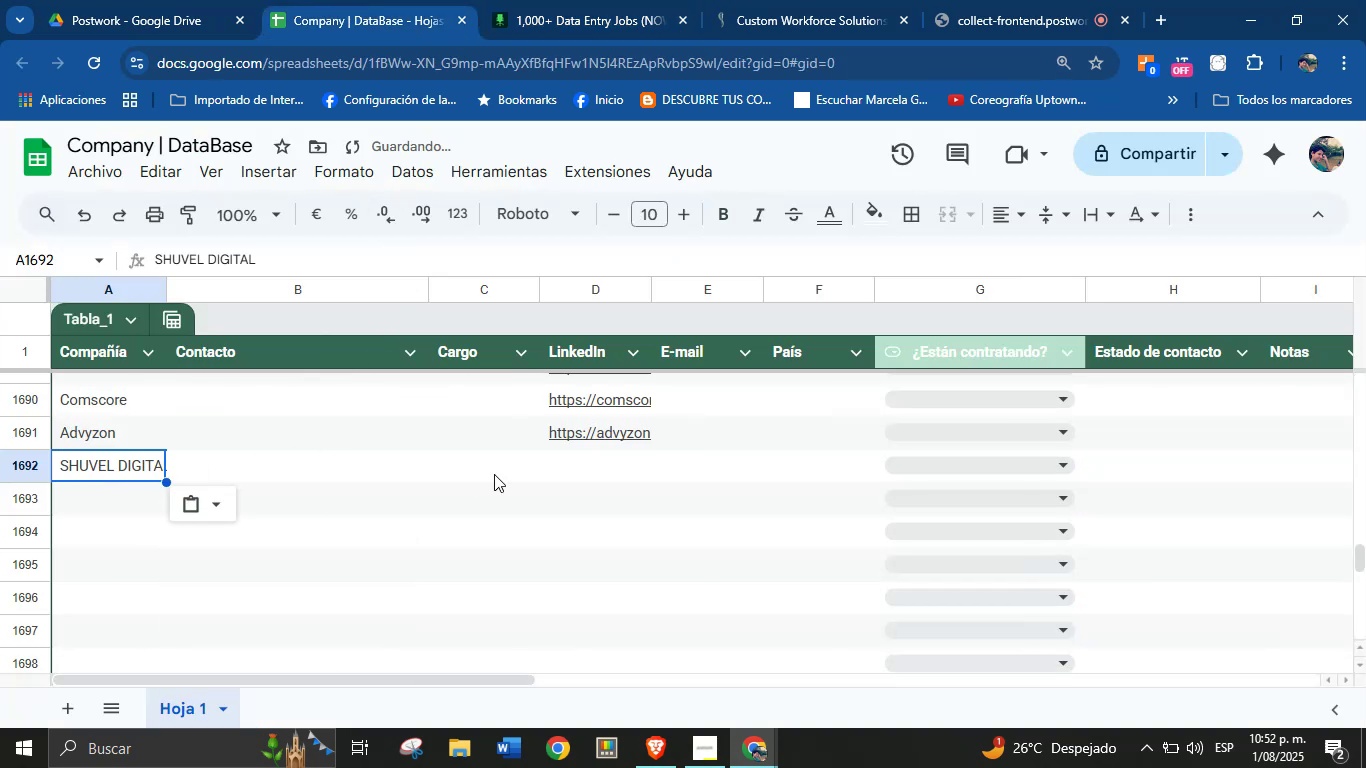 
left_click([559, 459])
 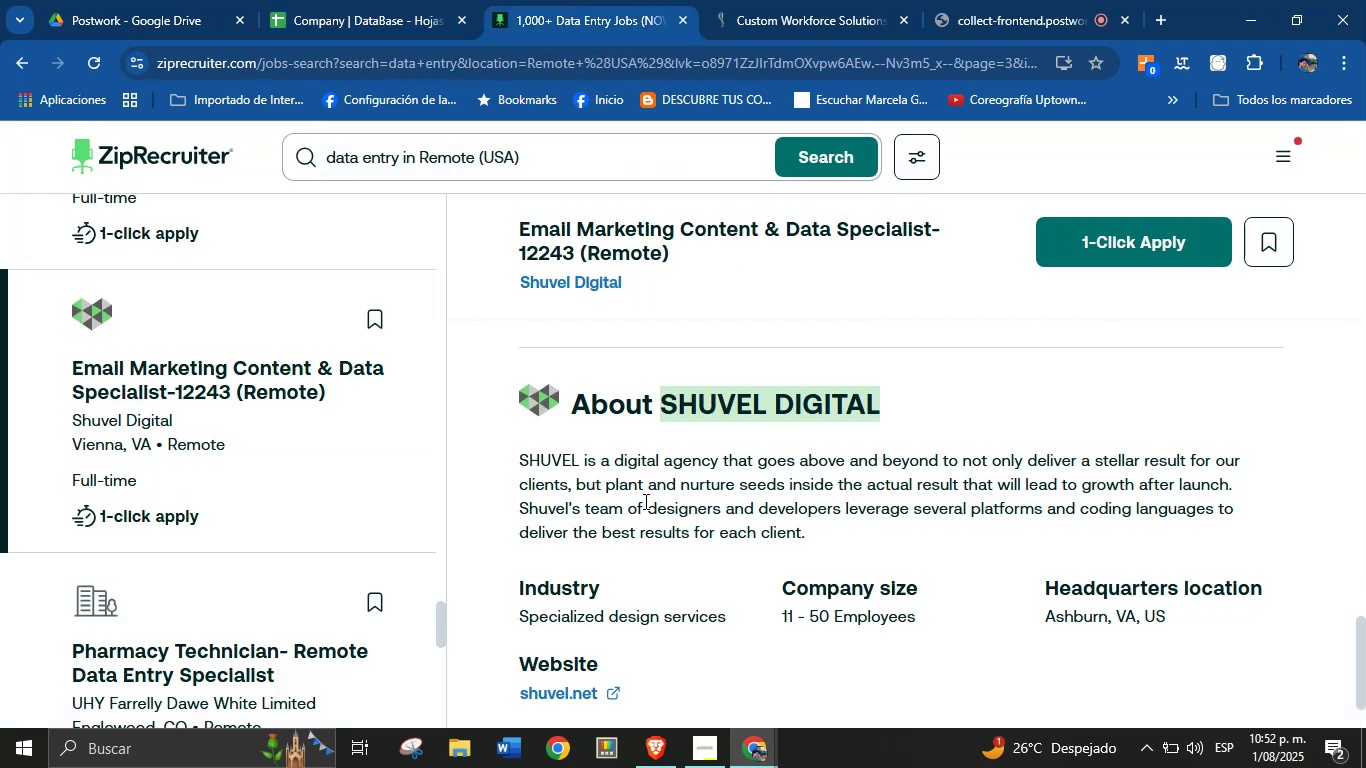 
wait(6.73)
 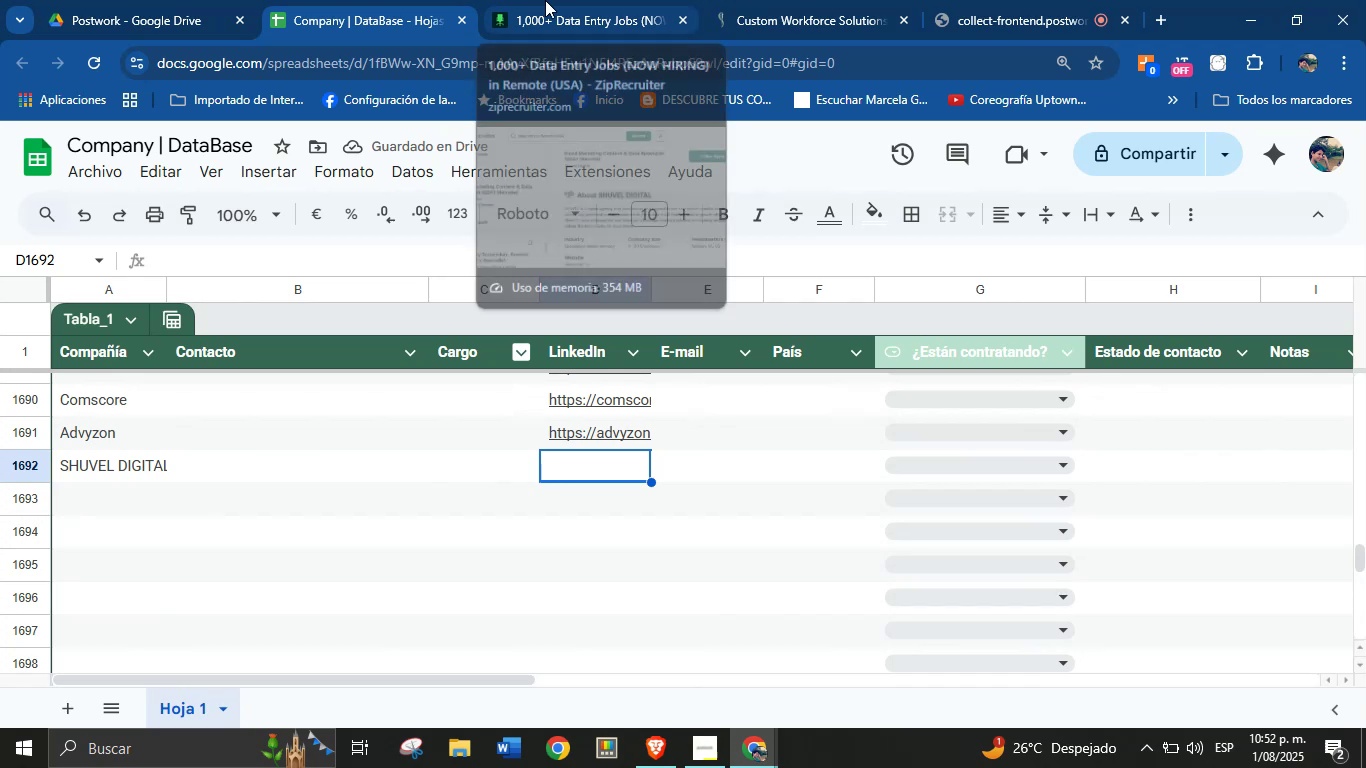 
scroll: coordinate [642, 499], scroll_direction: down, amount: 1.0
 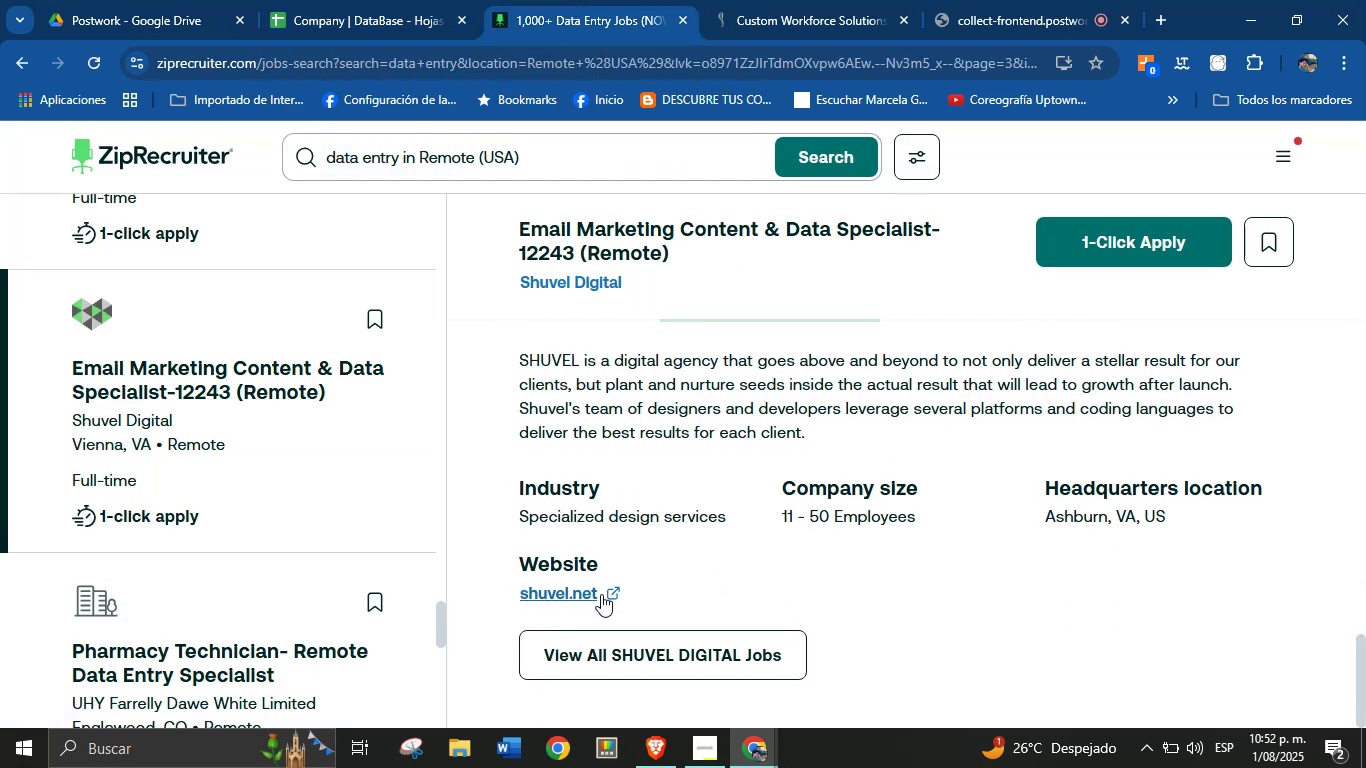 
right_click([601, 594])
 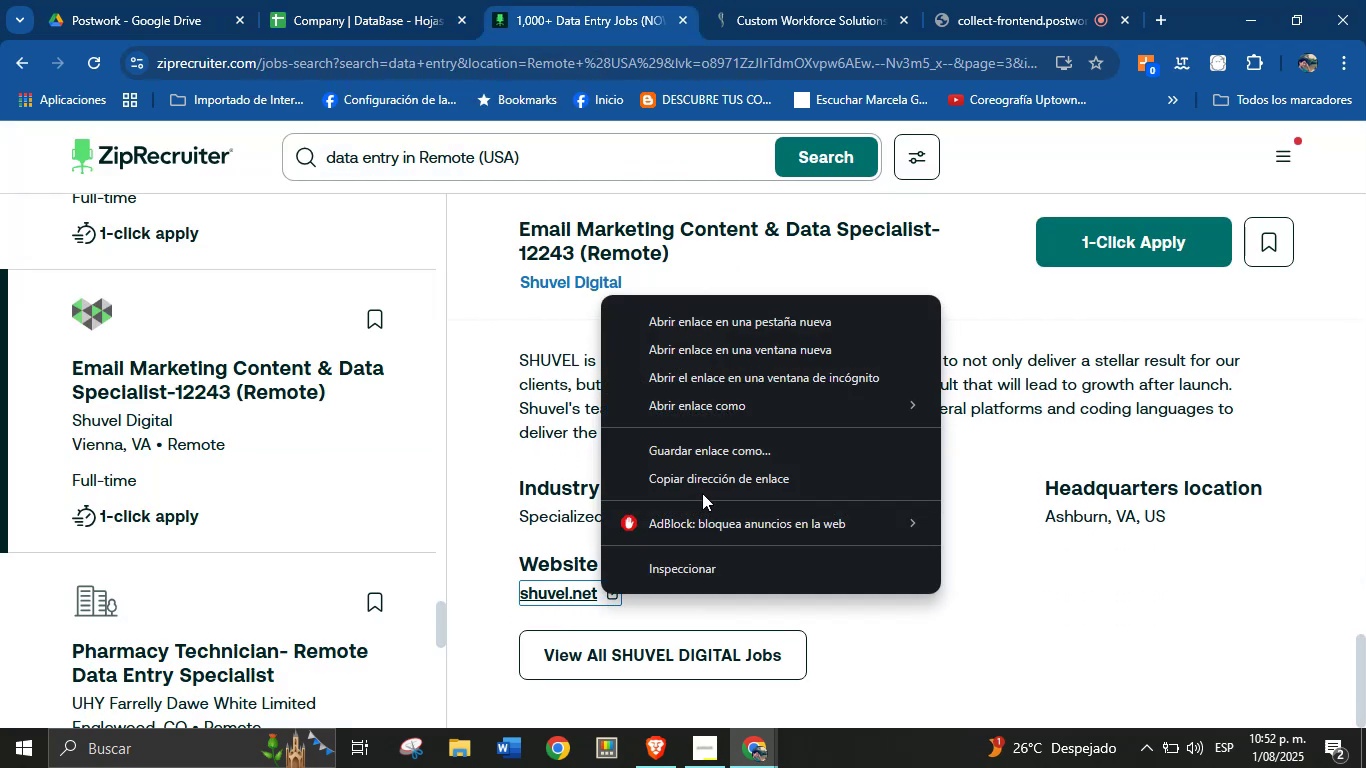 
left_click([706, 484])
 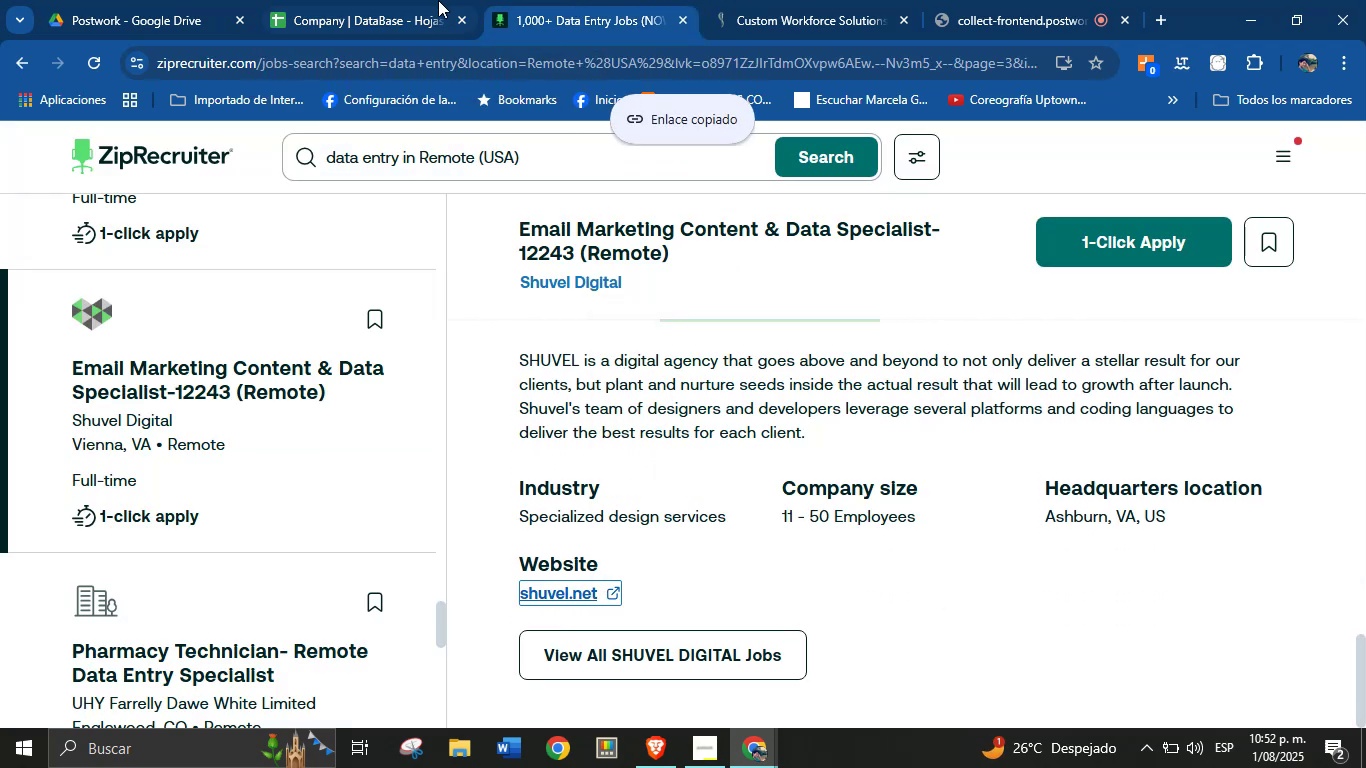 
left_click([418, 0])
 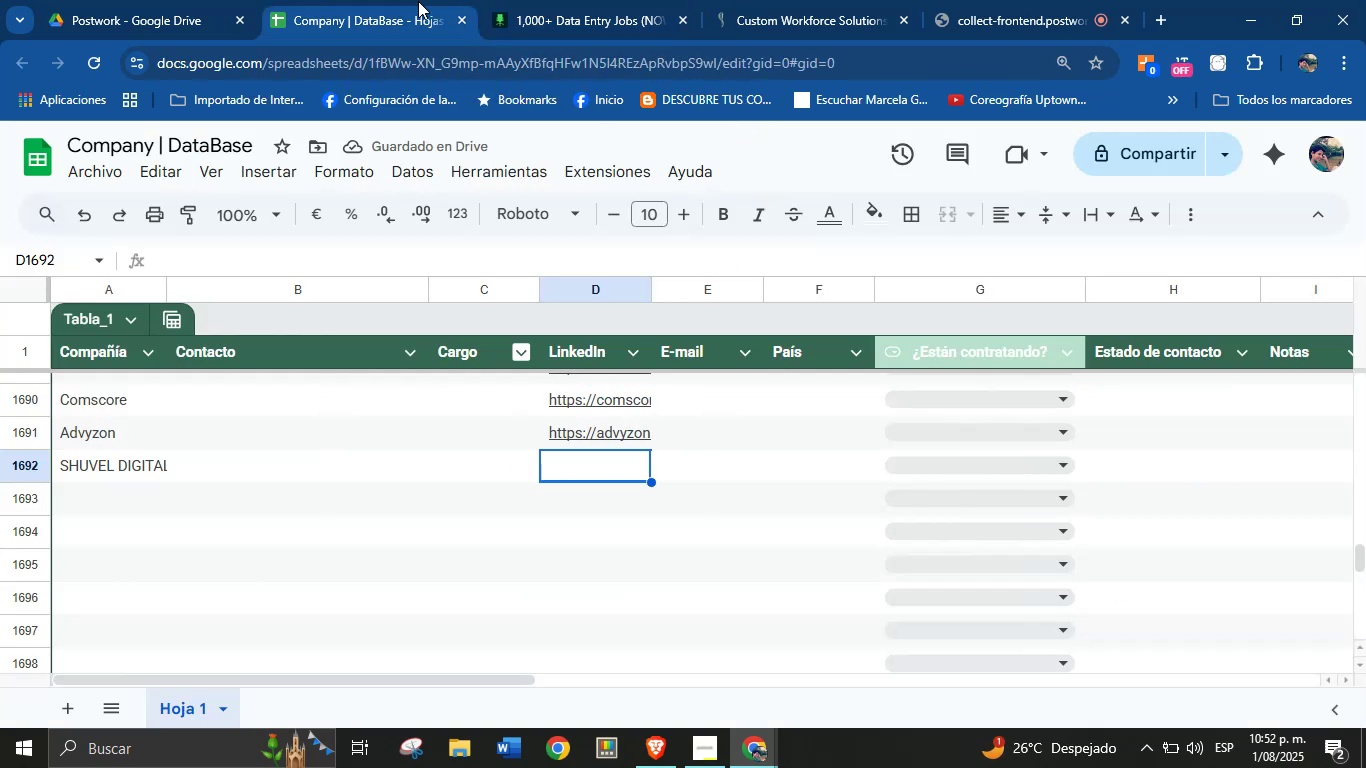 
key(Control+V)
 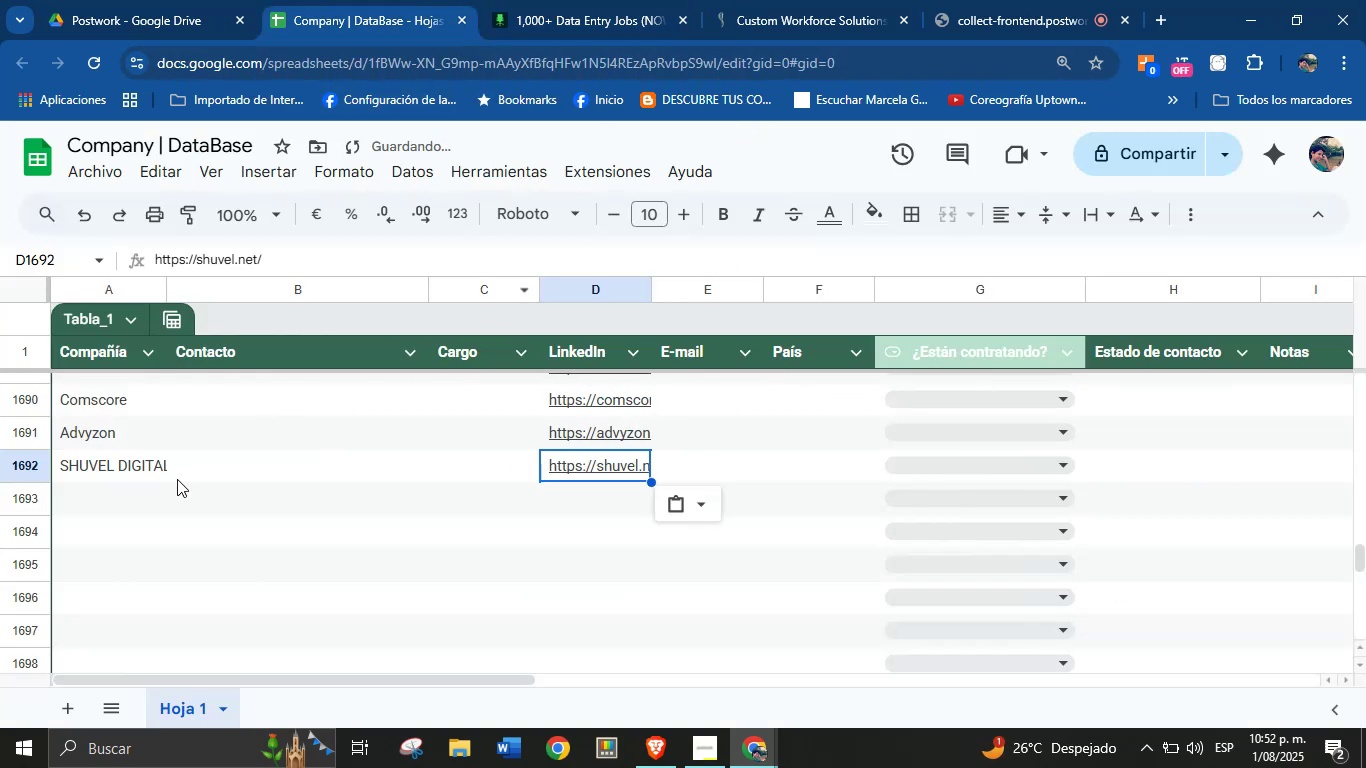 
left_click([131, 504])
 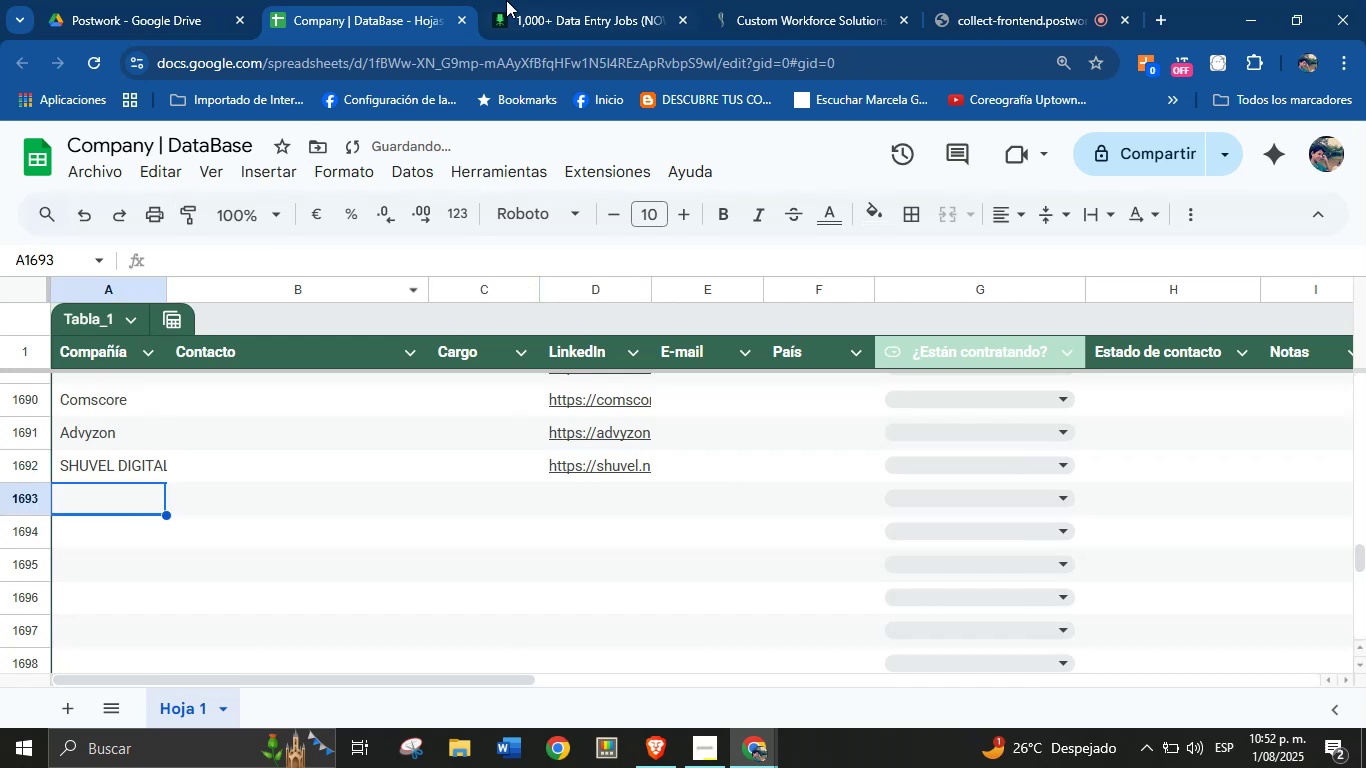 
left_click([552, 0])
 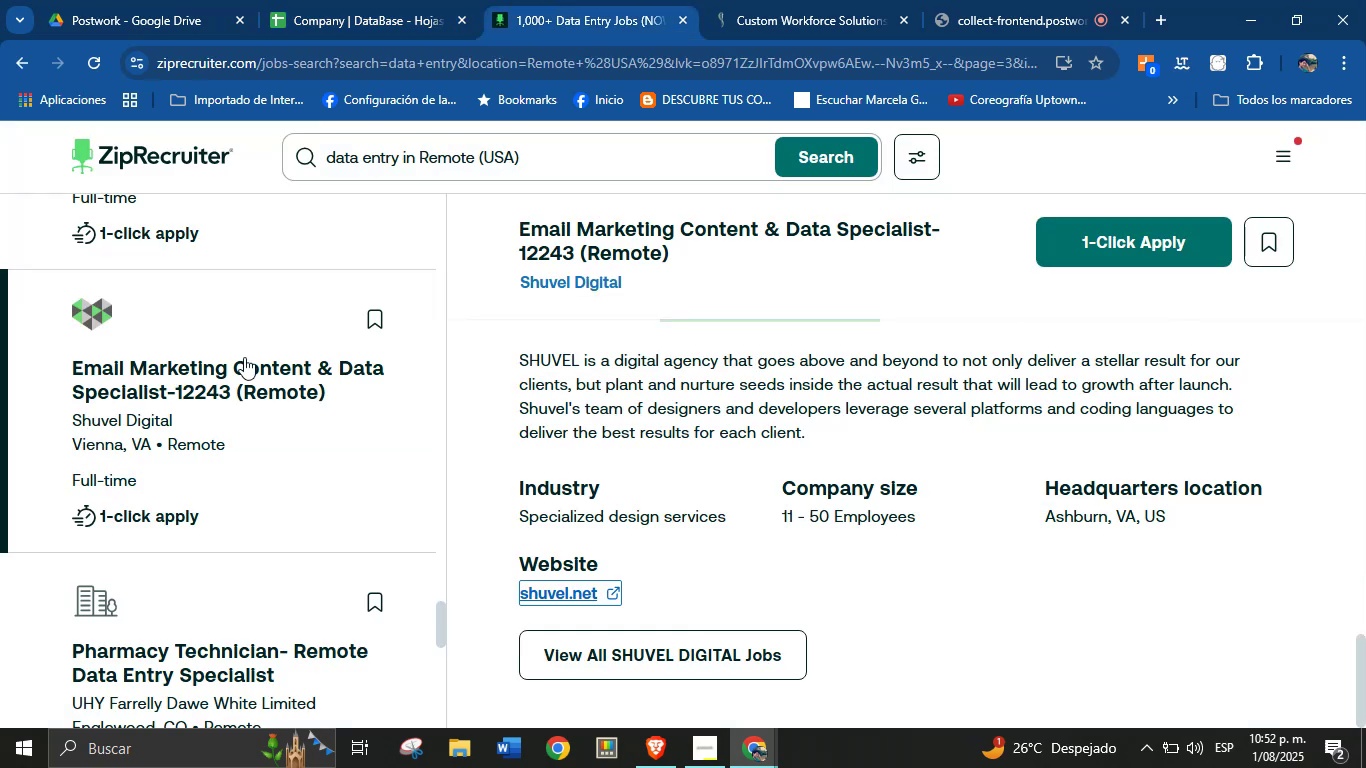 
scroll: coordinate [240, 375], scroll_direction: down, amount: 3.0
 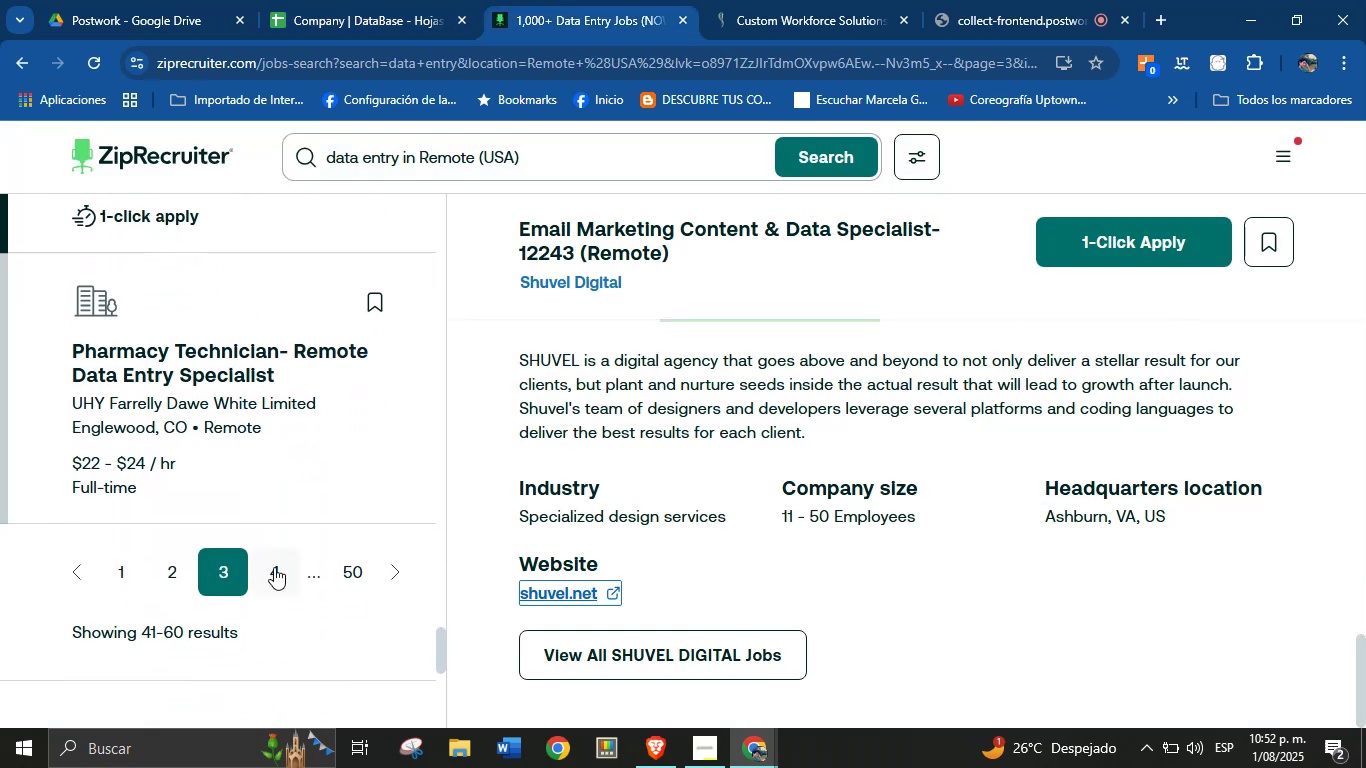 
left_click([275, 570])
 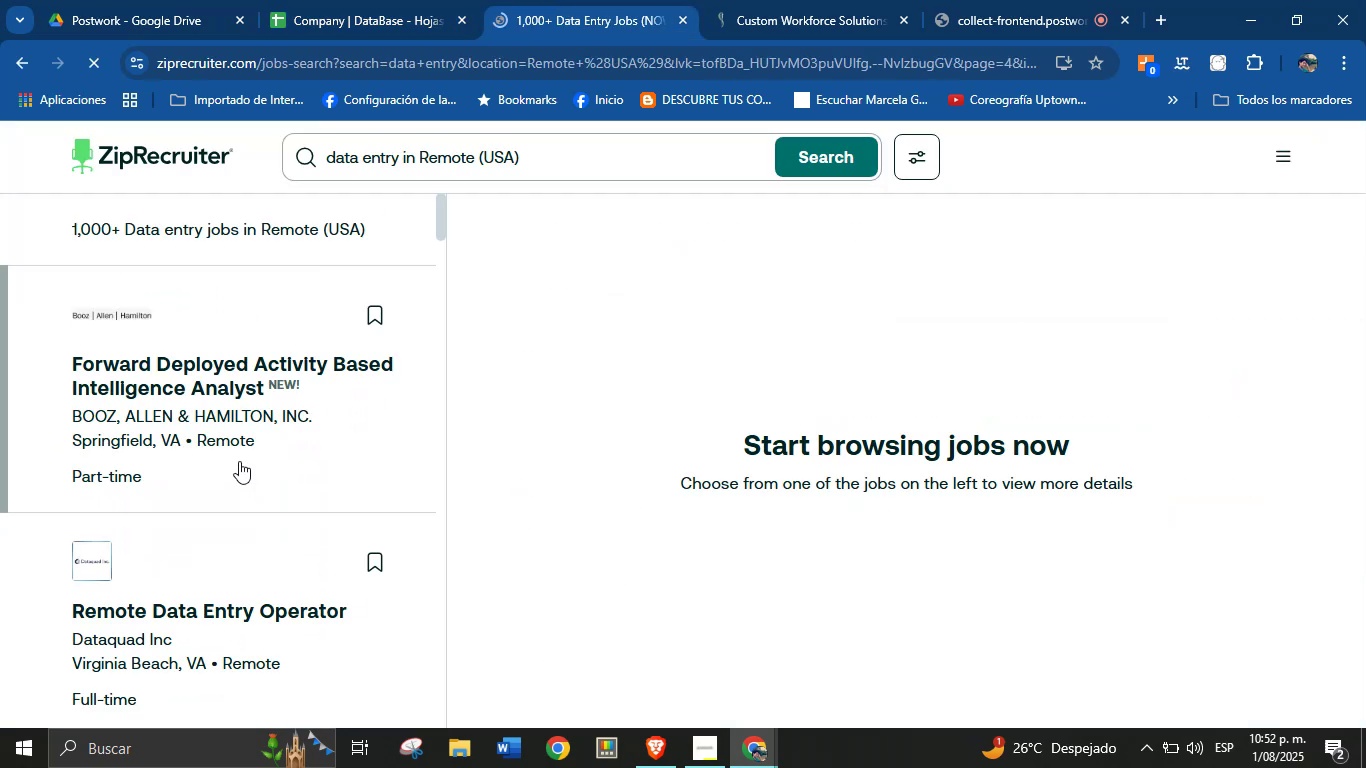 
wait(9.65)
 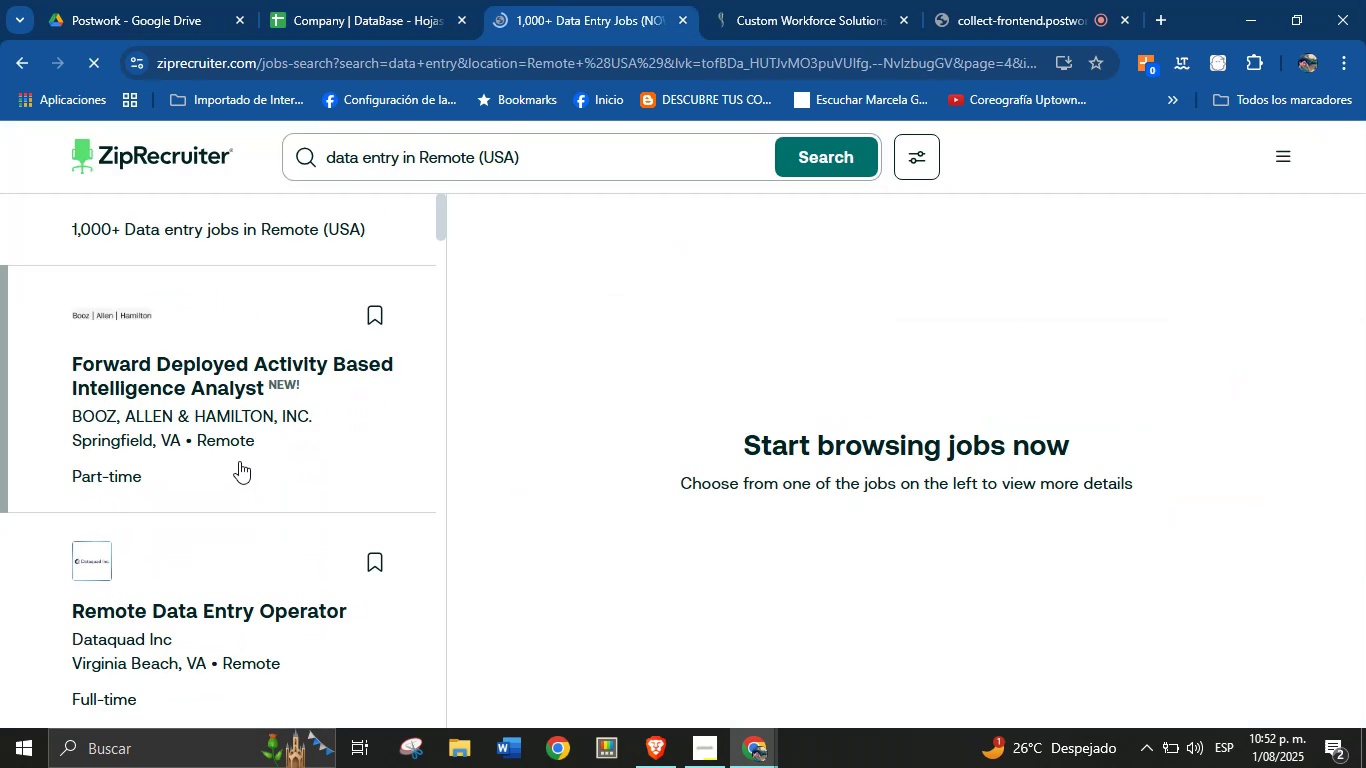 
scroll: coordinate [668, 462], scroll_direction: down, amount: 33.0
 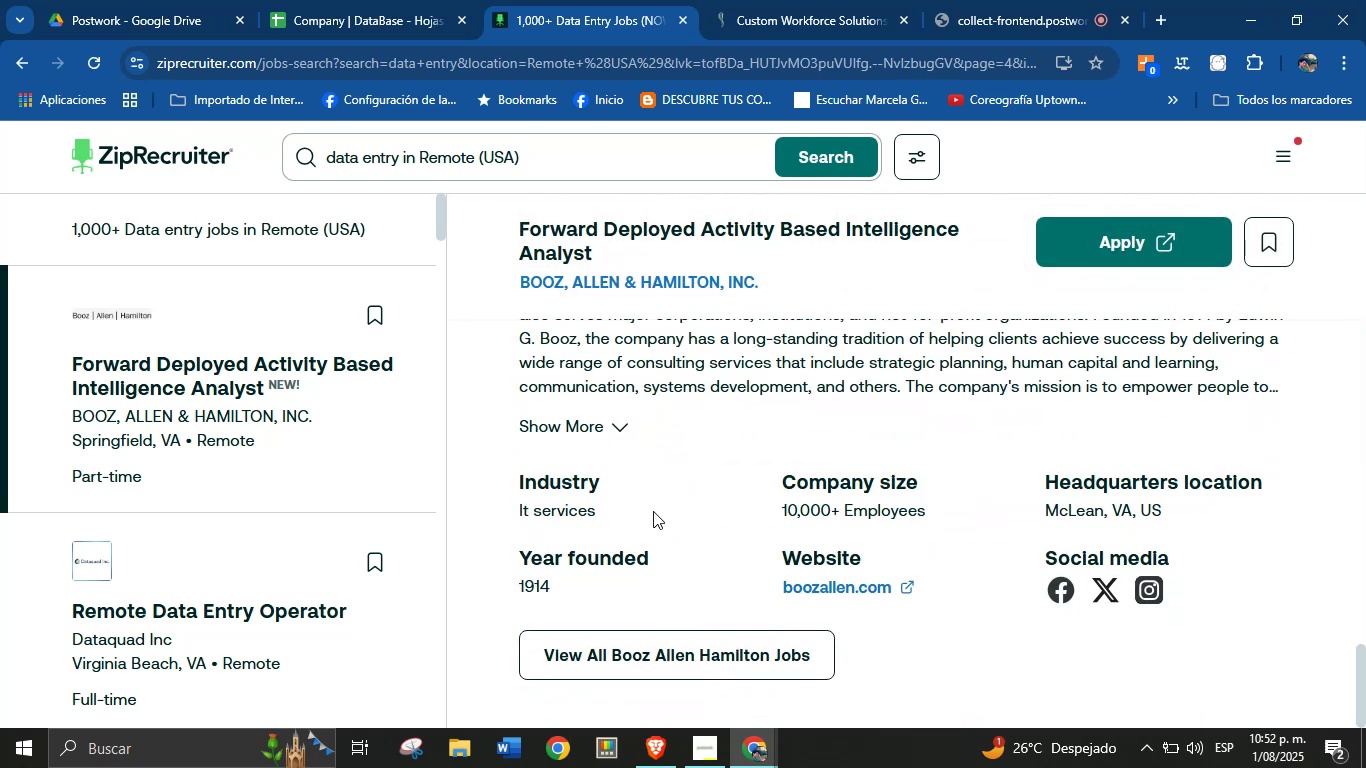 
scroll: coordinate [642, 538], scroll_direction: up, amount: 2.0
 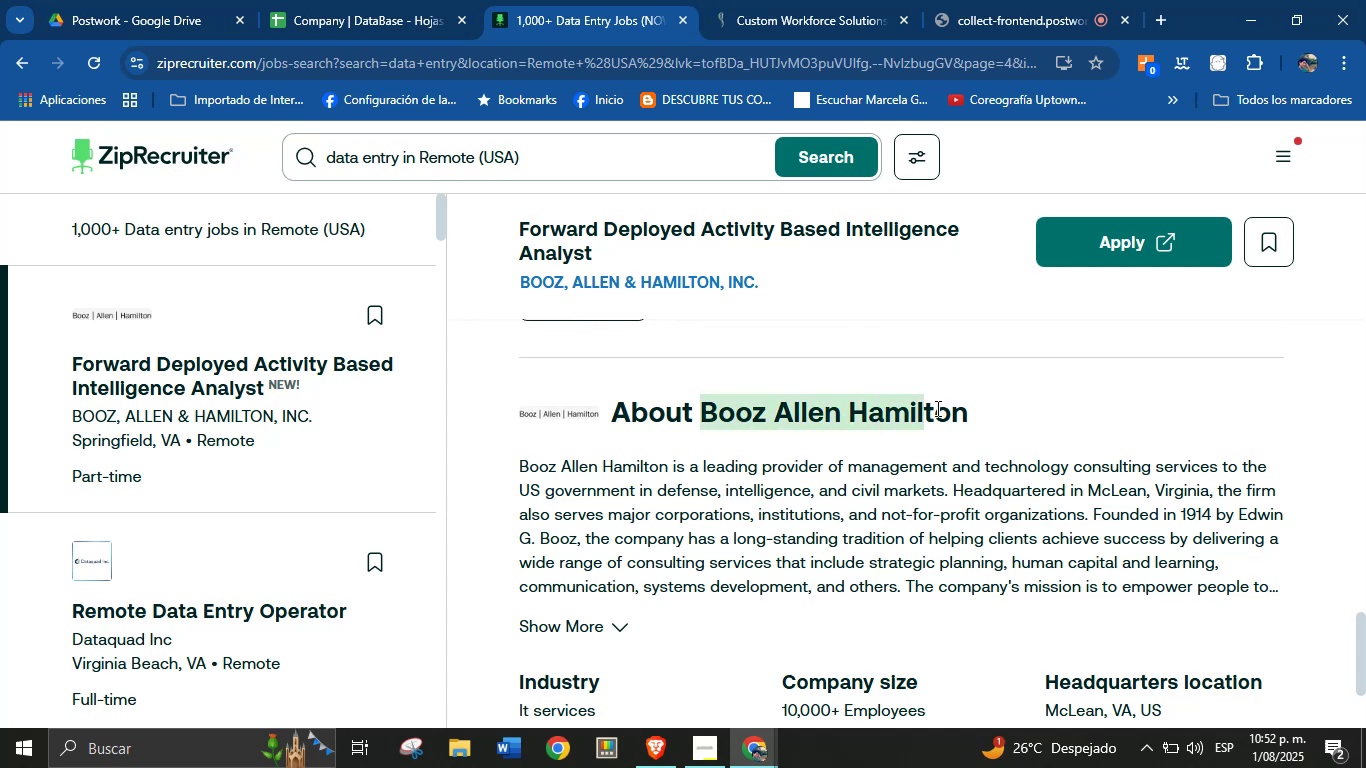 
key(Control+C)
 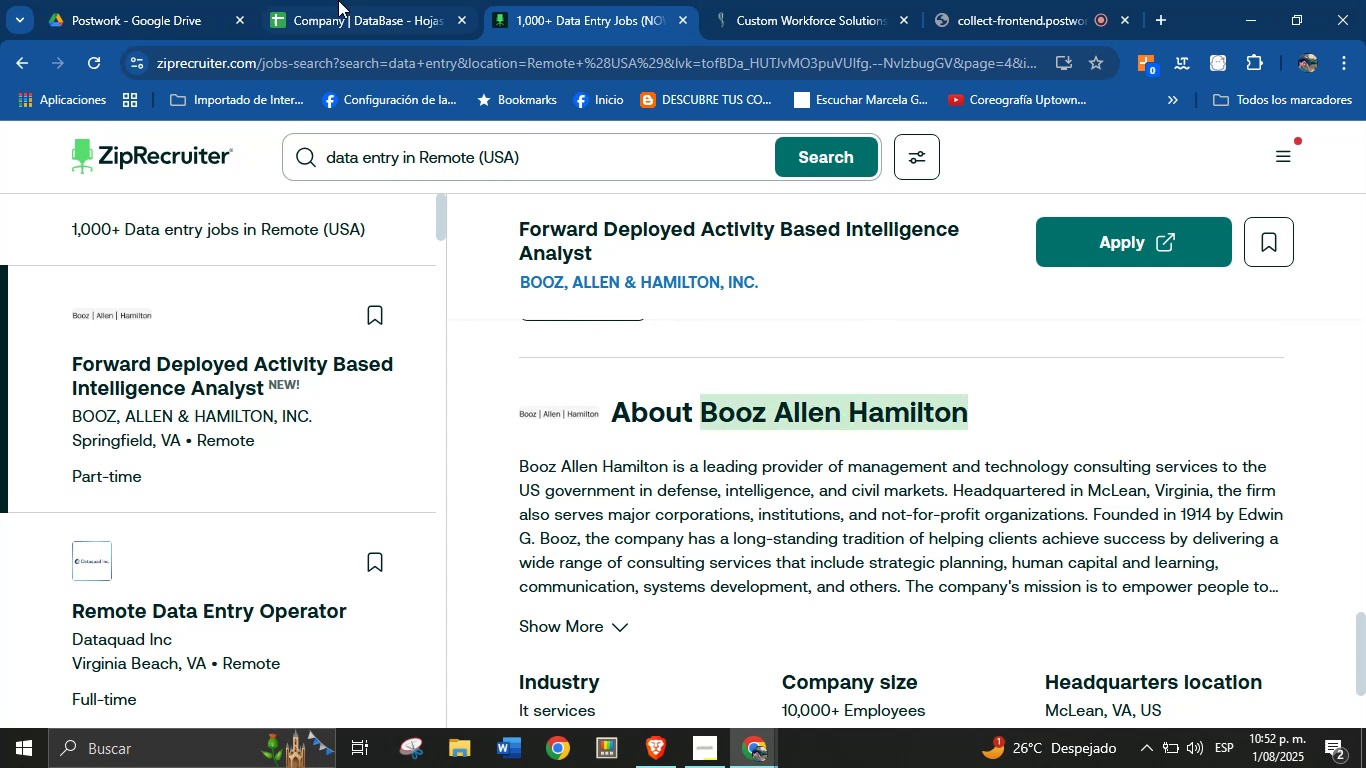 
left_click([330, 0])
 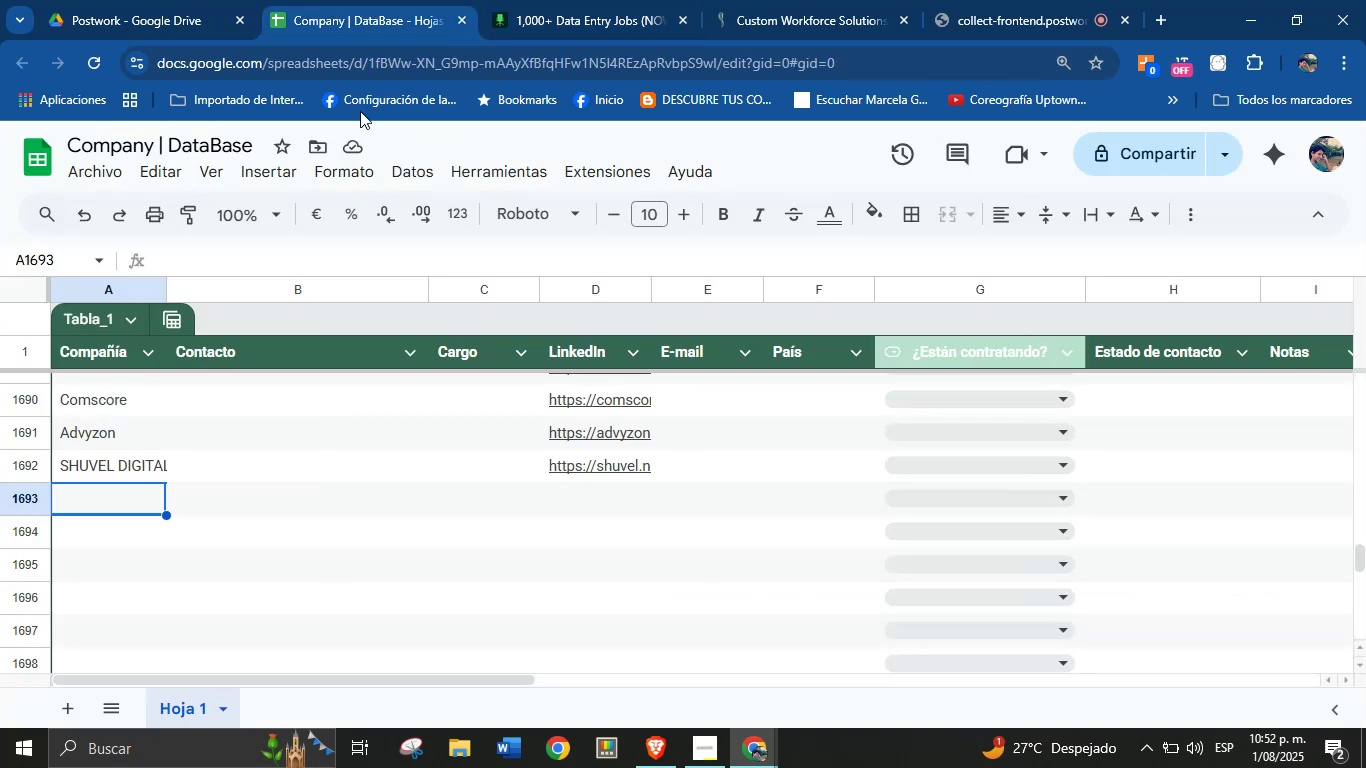 
key(Control+V)
 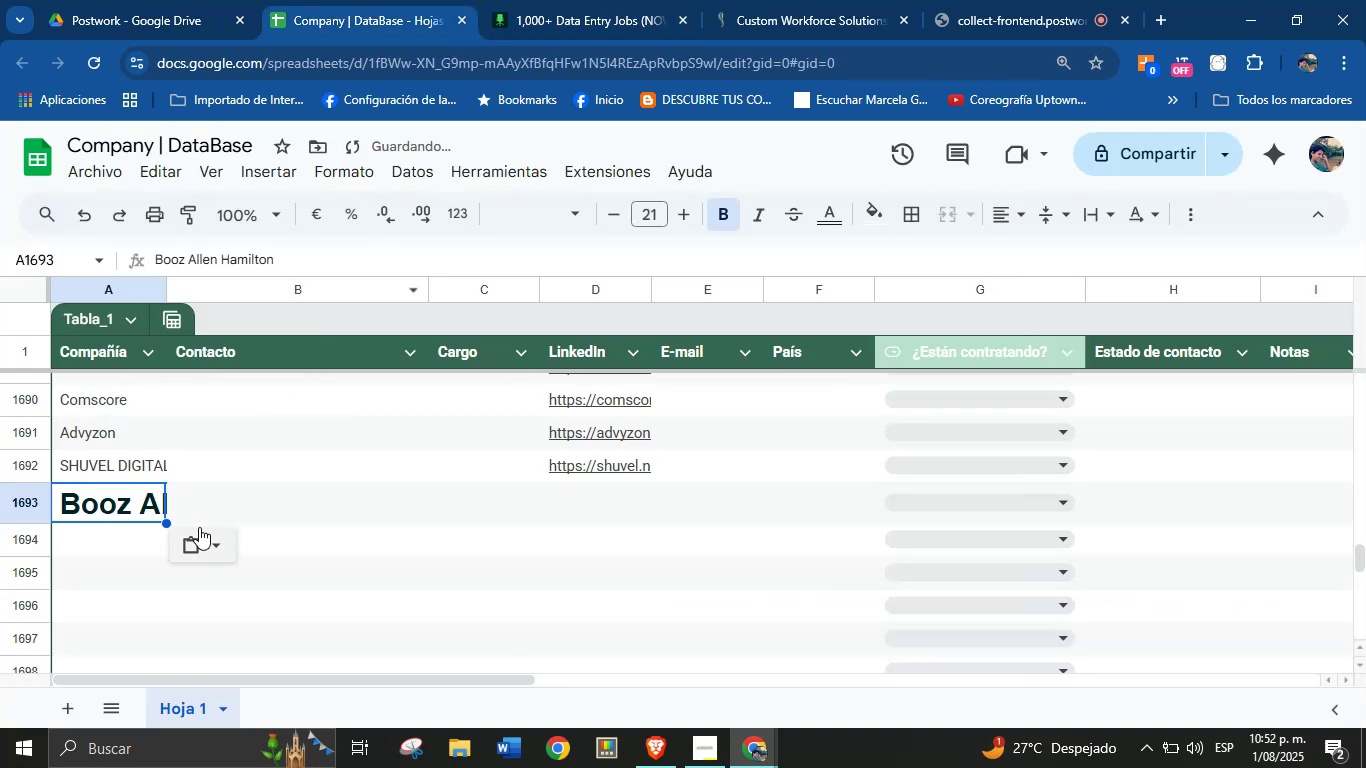 
left_click([207, 550])
 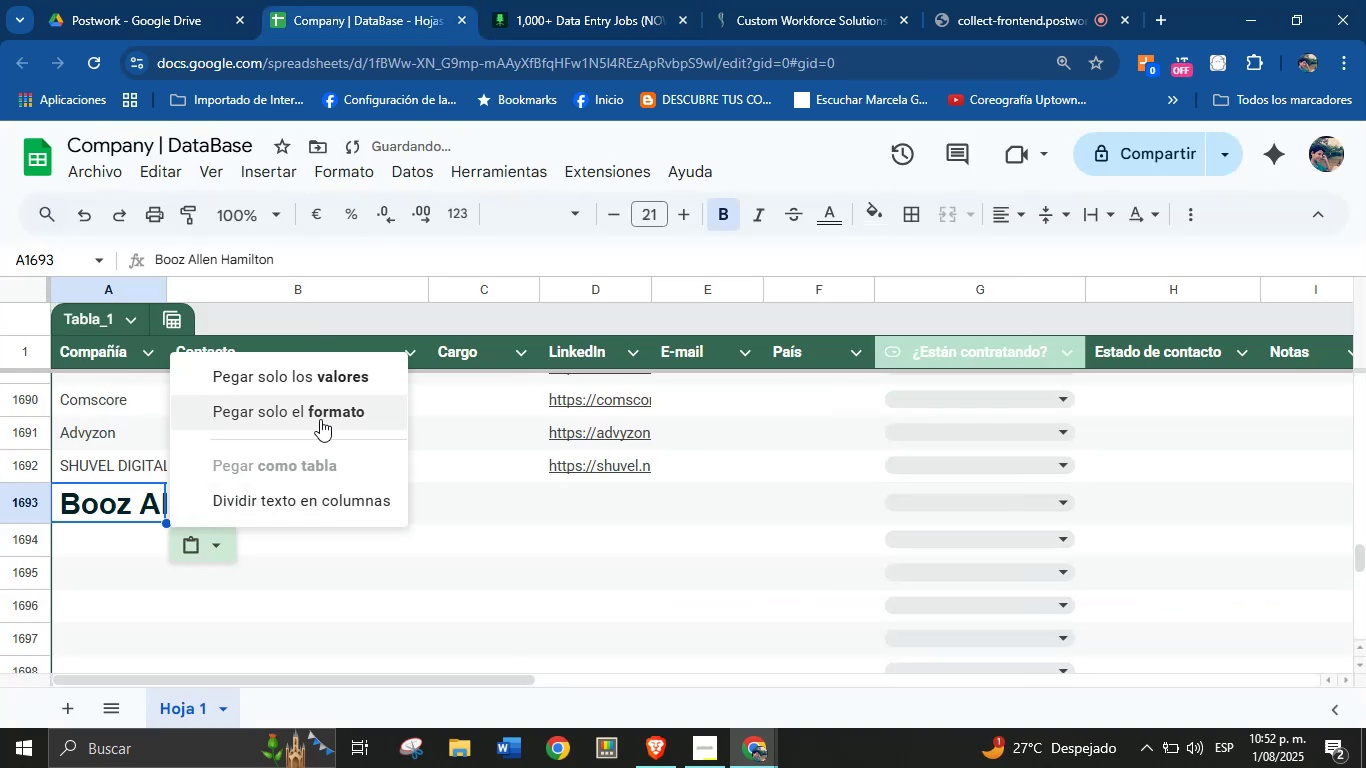 
mouse_move([304, 423])
 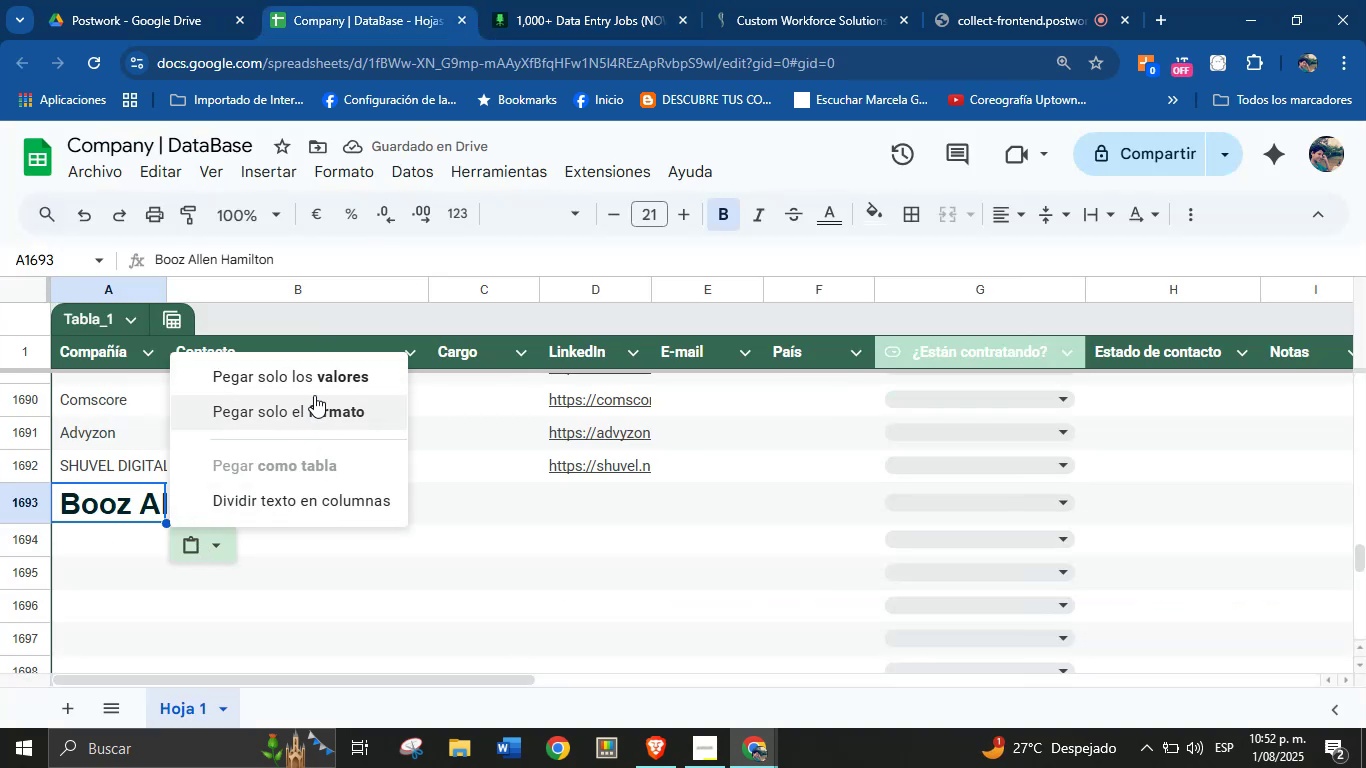 
left_click([324, 372])
 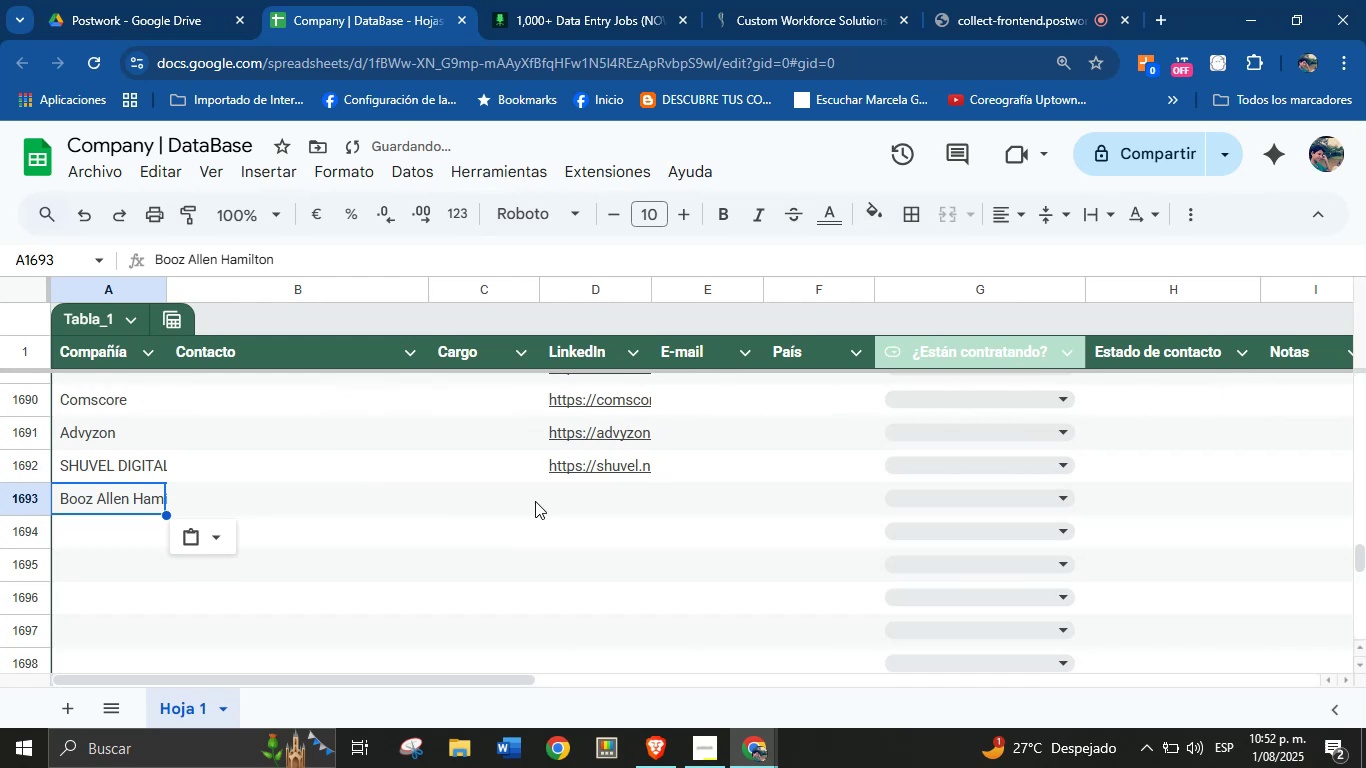 
left_click([562, 499])
 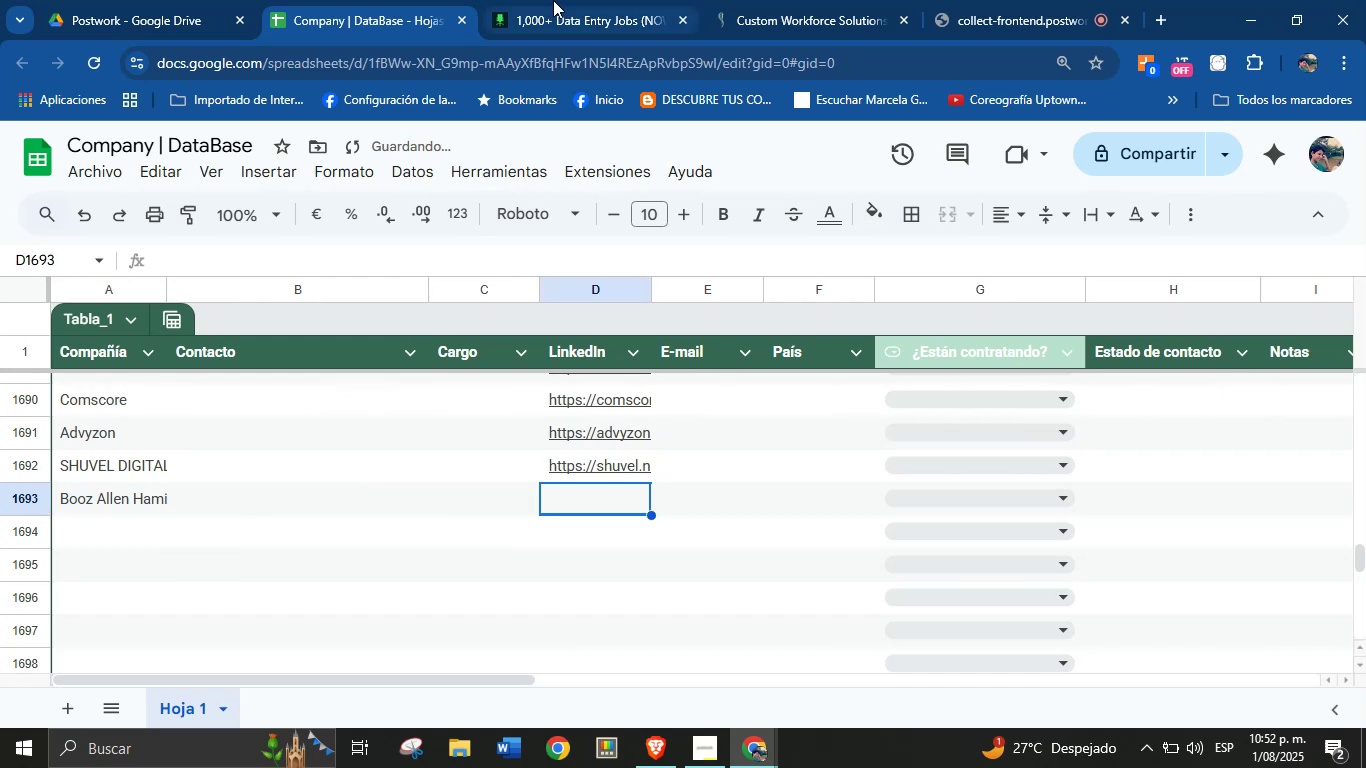 
left_click([565, 0])
 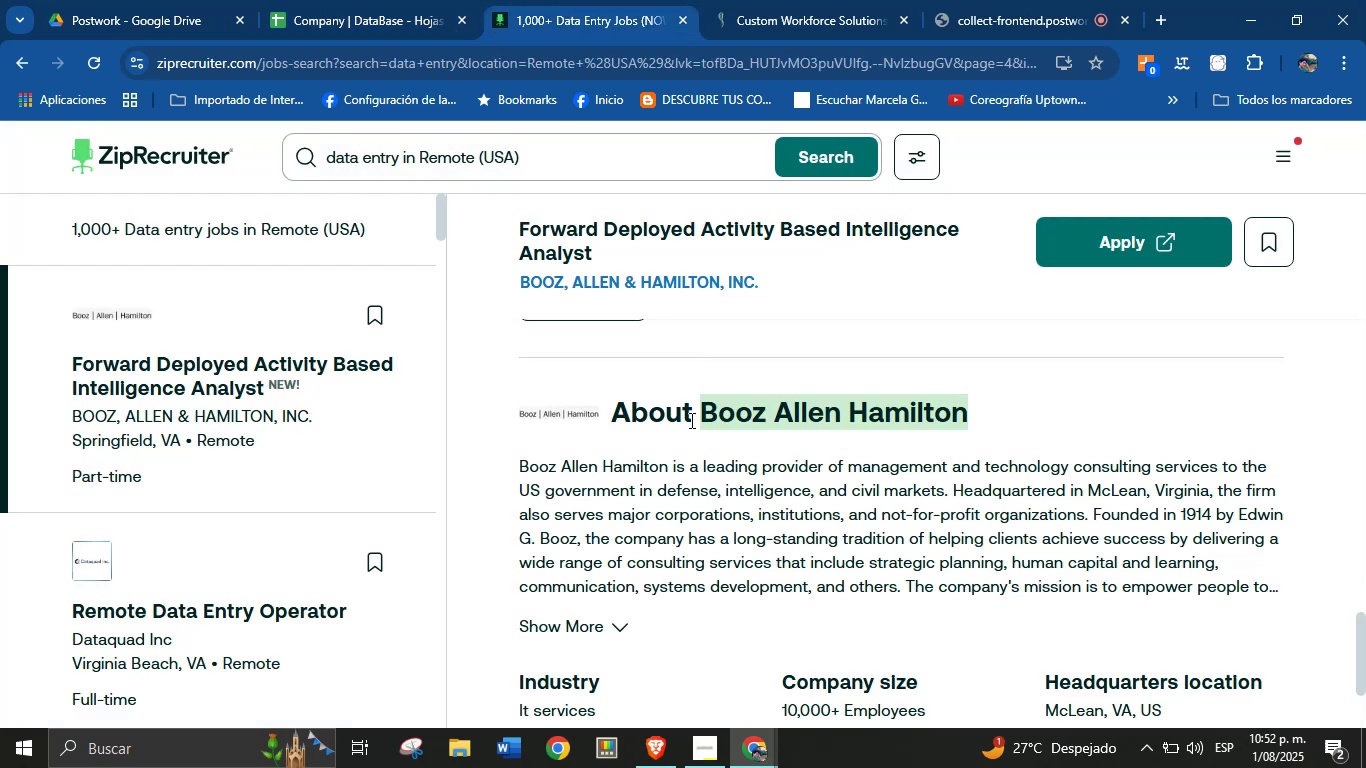 
scroll: coordinate [717, 486], scroll_direction: down, amount: 1.0
 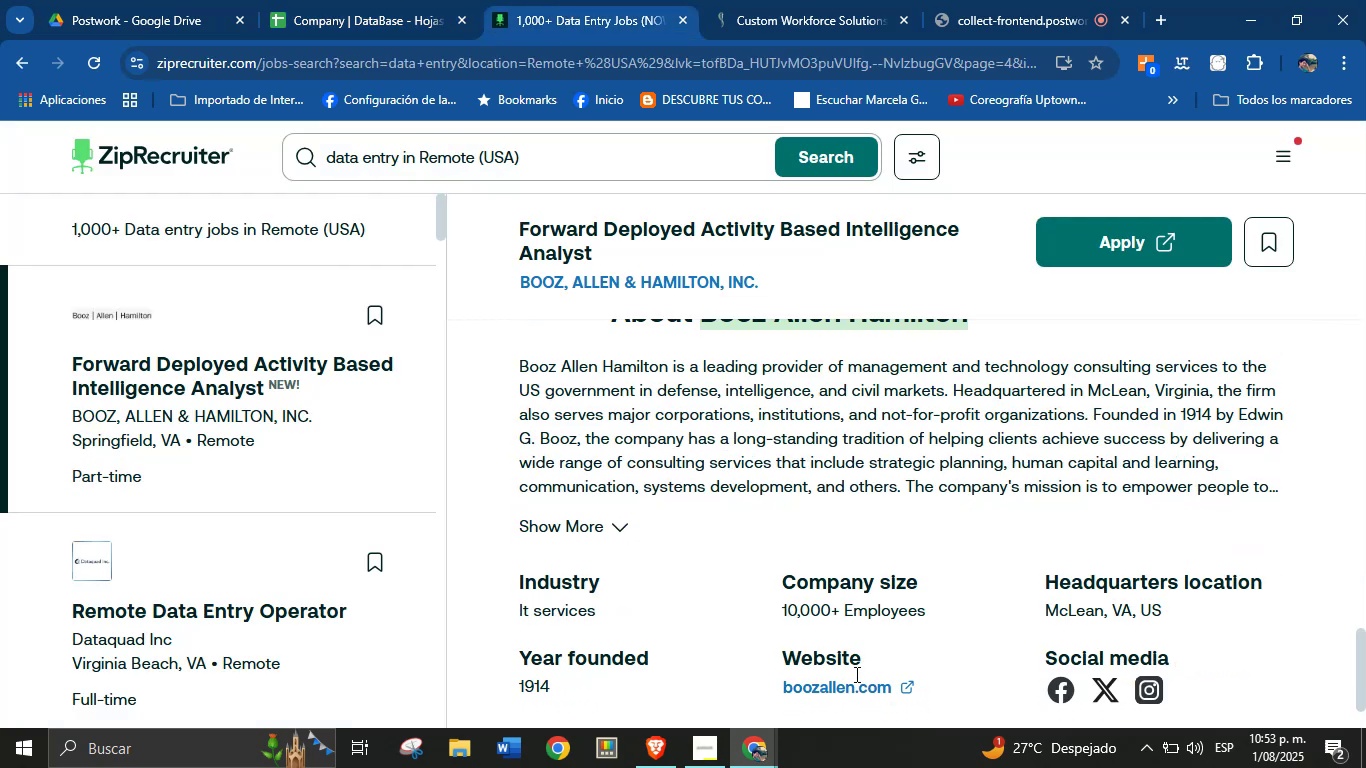 
right_click([856, 696])
 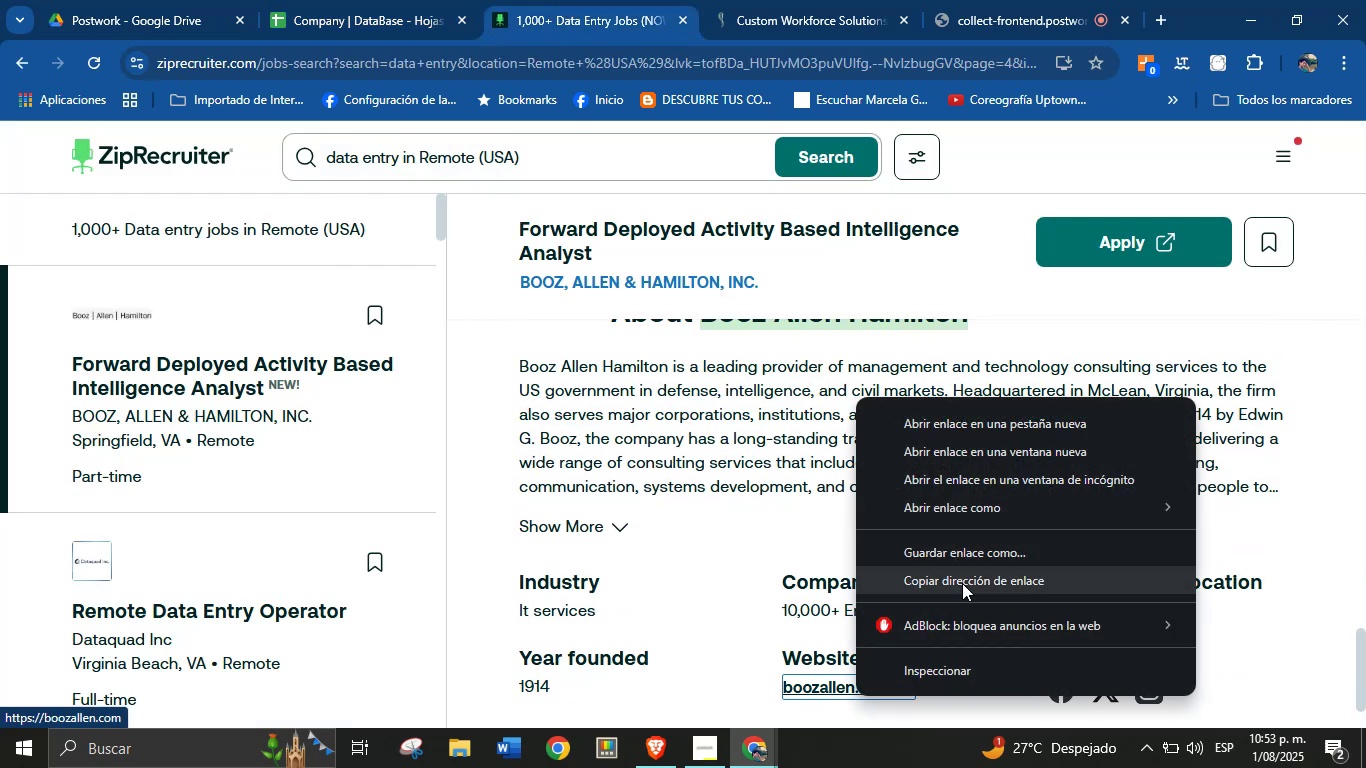 
left_click([963, 582])
 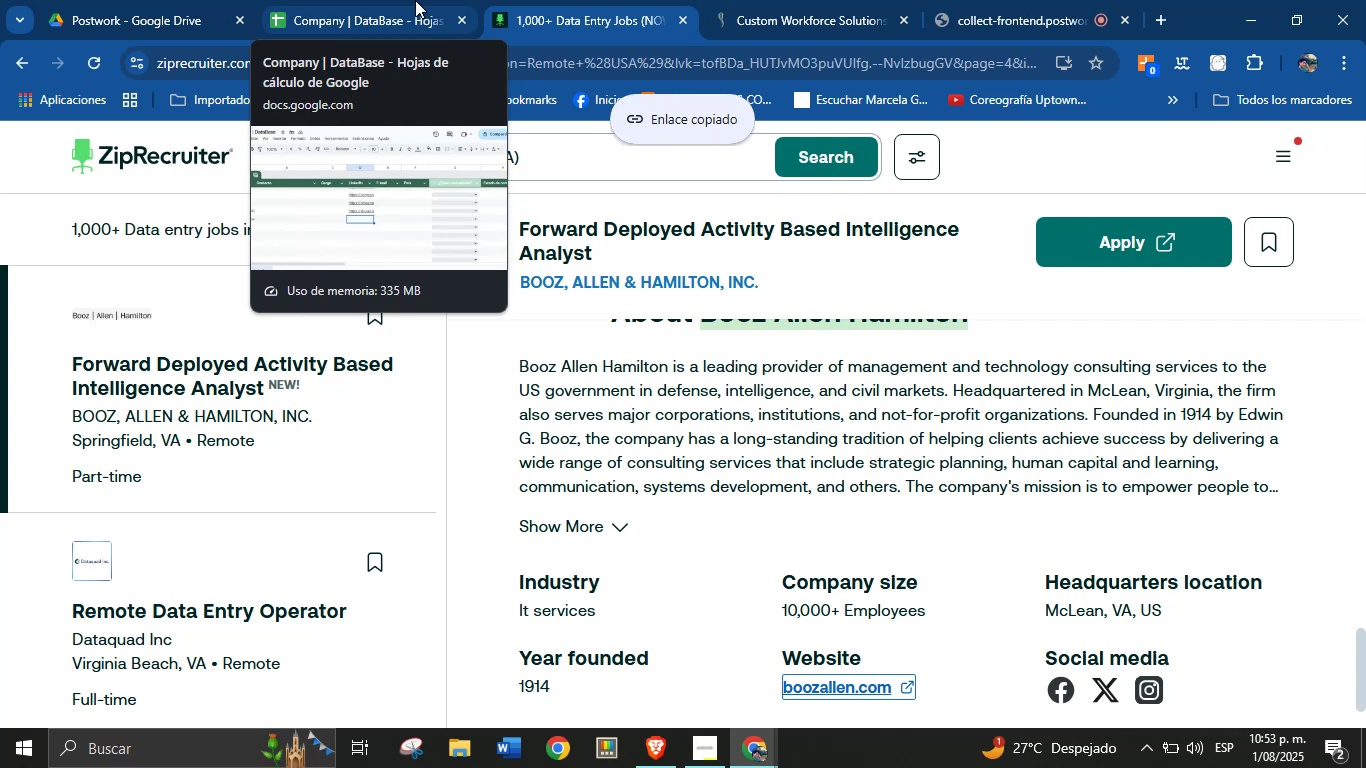 
wait(5.31)
 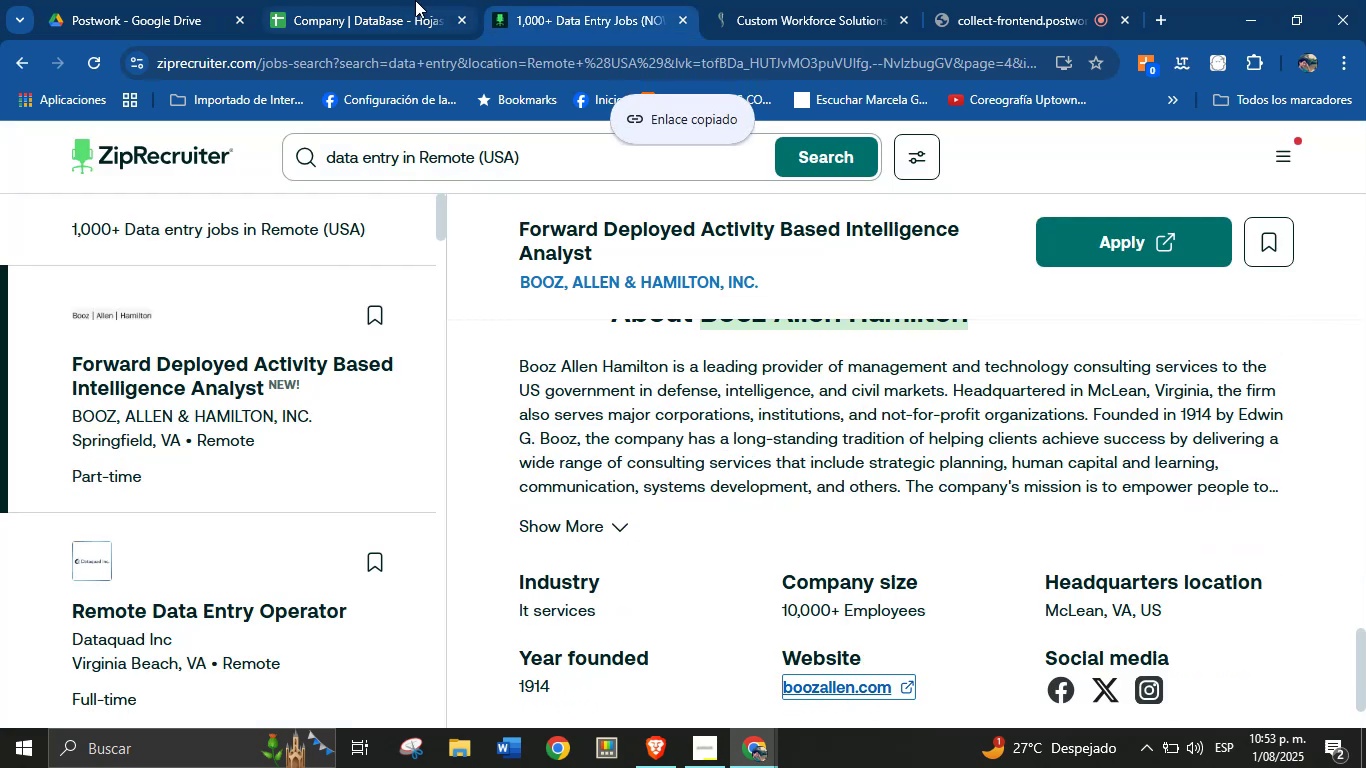 
left_click([401, 0])
 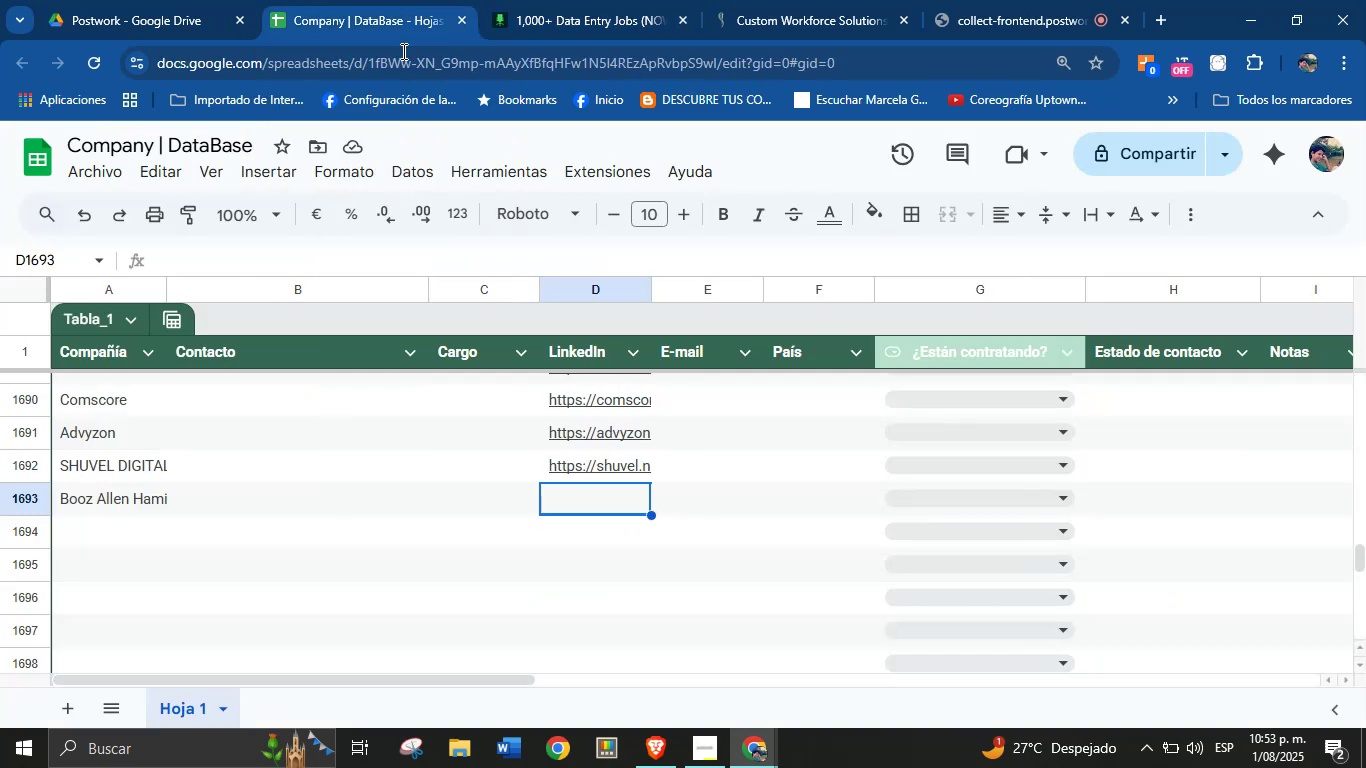 
key(Control+V)
 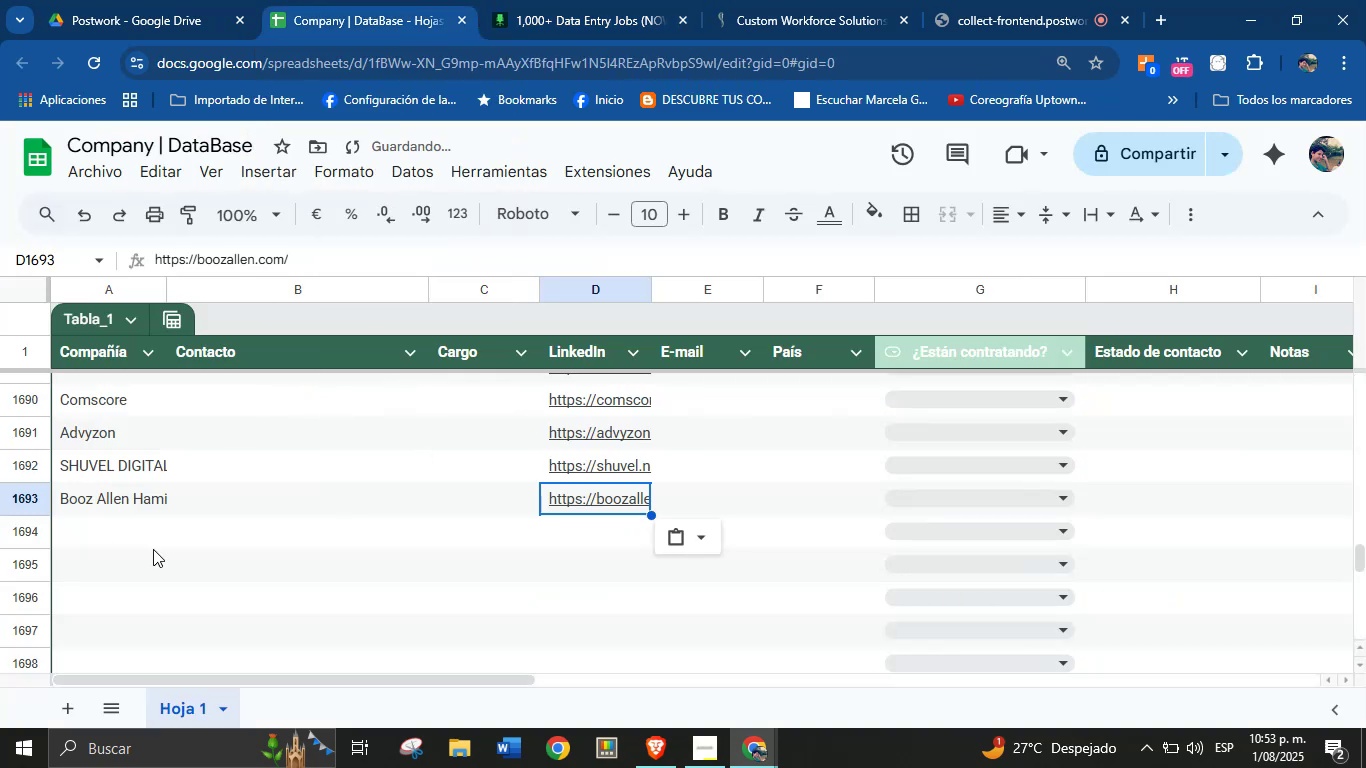 
left_click([137, 537])
 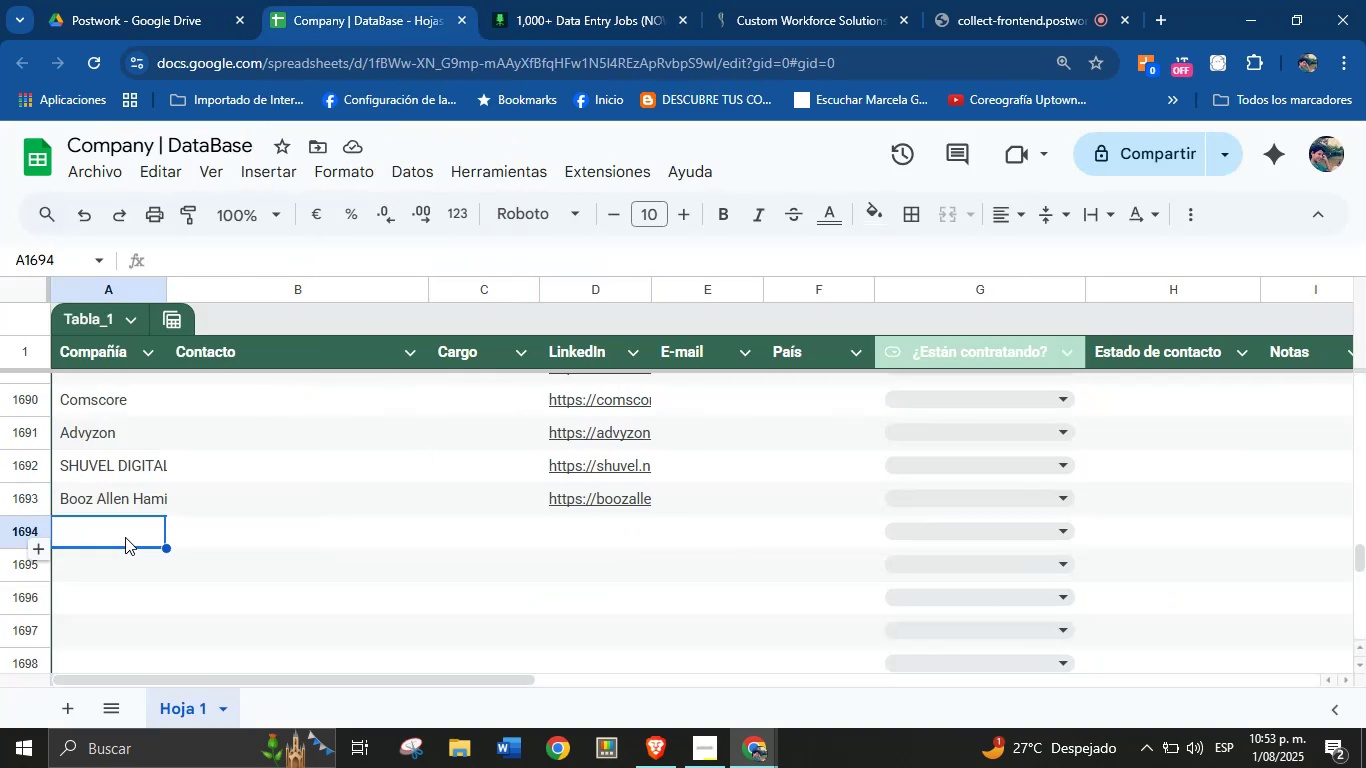 
wait(7.66)
 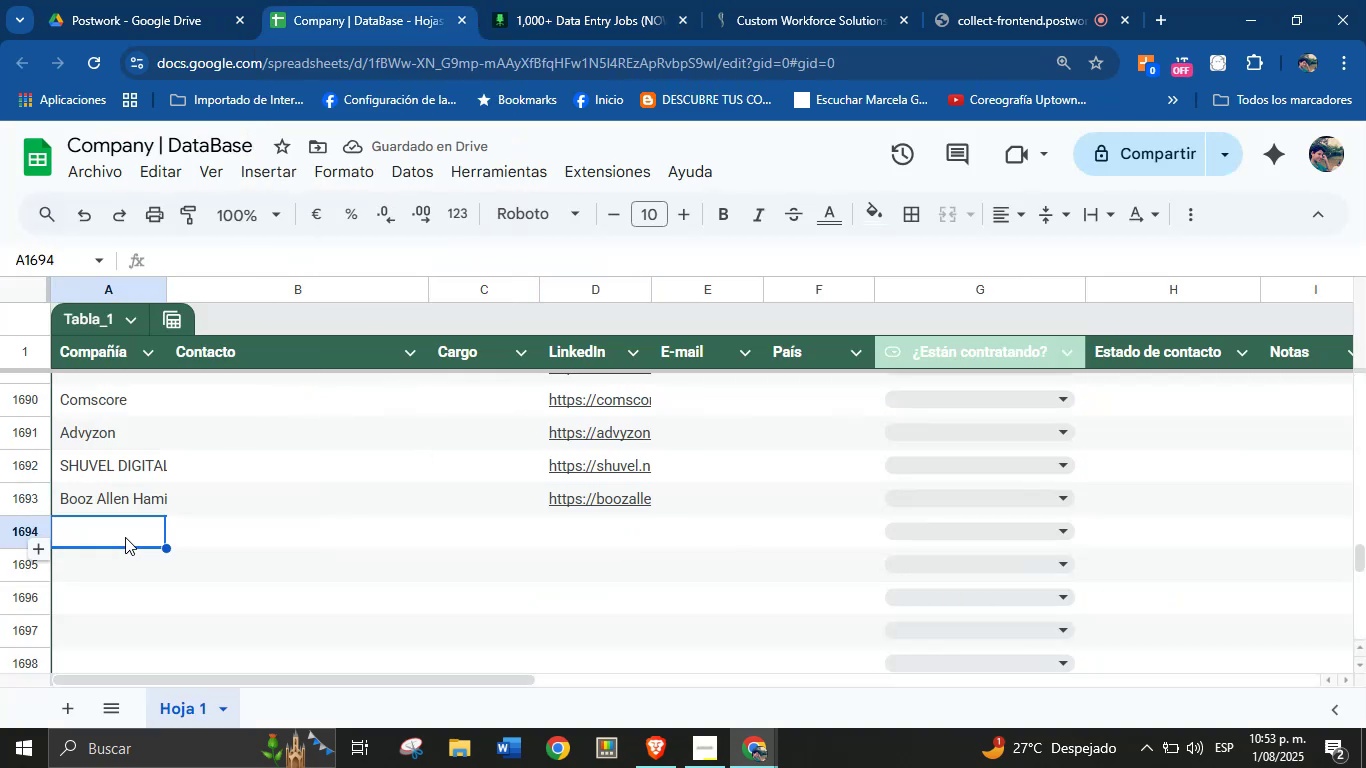 
left_click([537, 0])
 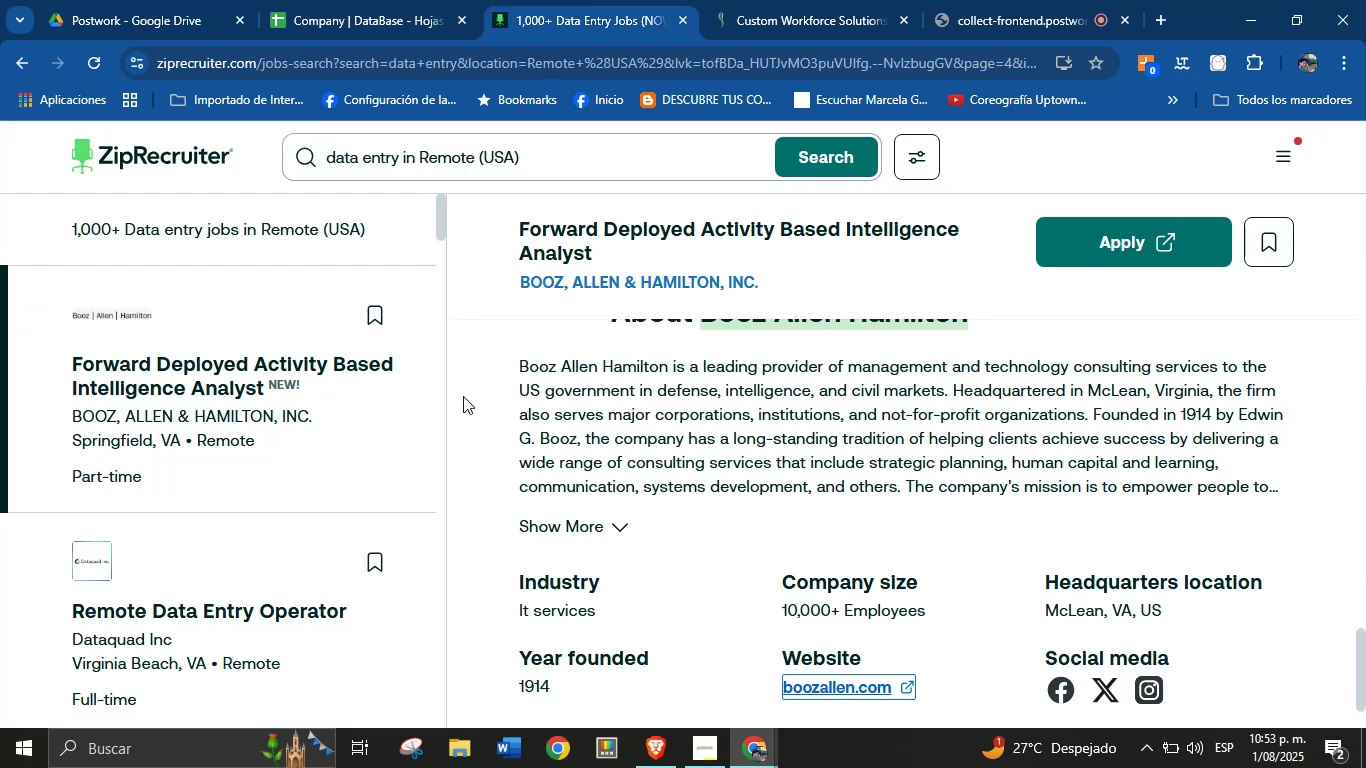 
wait(5.57)
 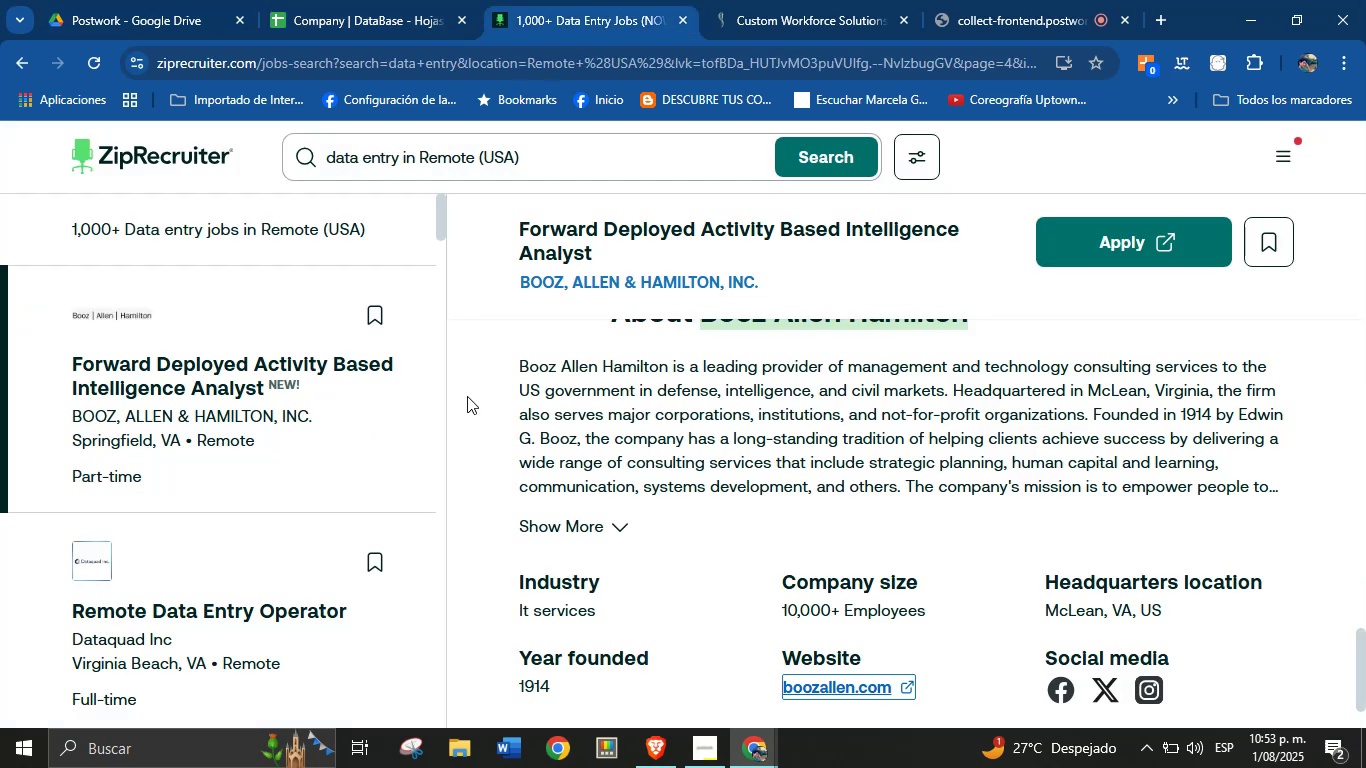 
scroll: coordinate [268, 426], scroll_direction: down, amount: 1.0
 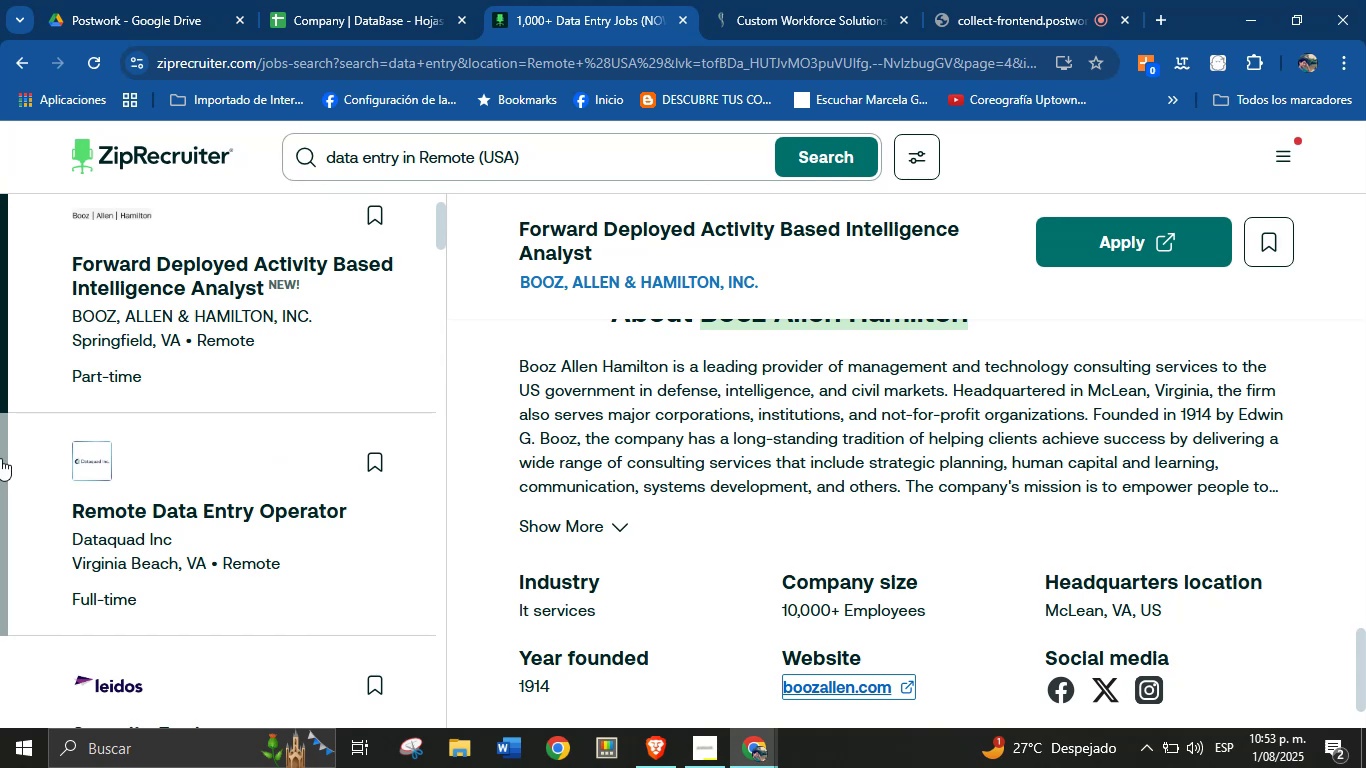 
wait(13.57)
 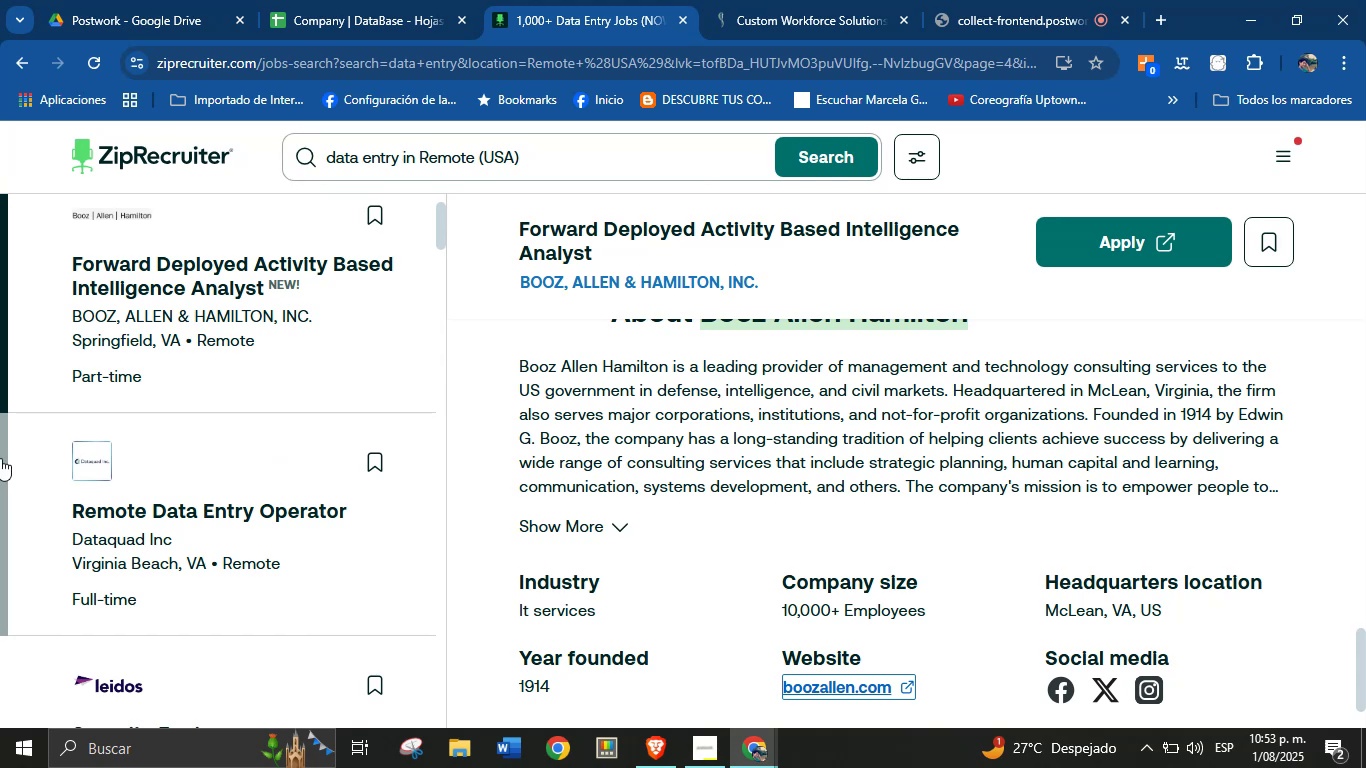 
scroll: coordinate [249, 462], scroll_direction: up, amount: 1.0
 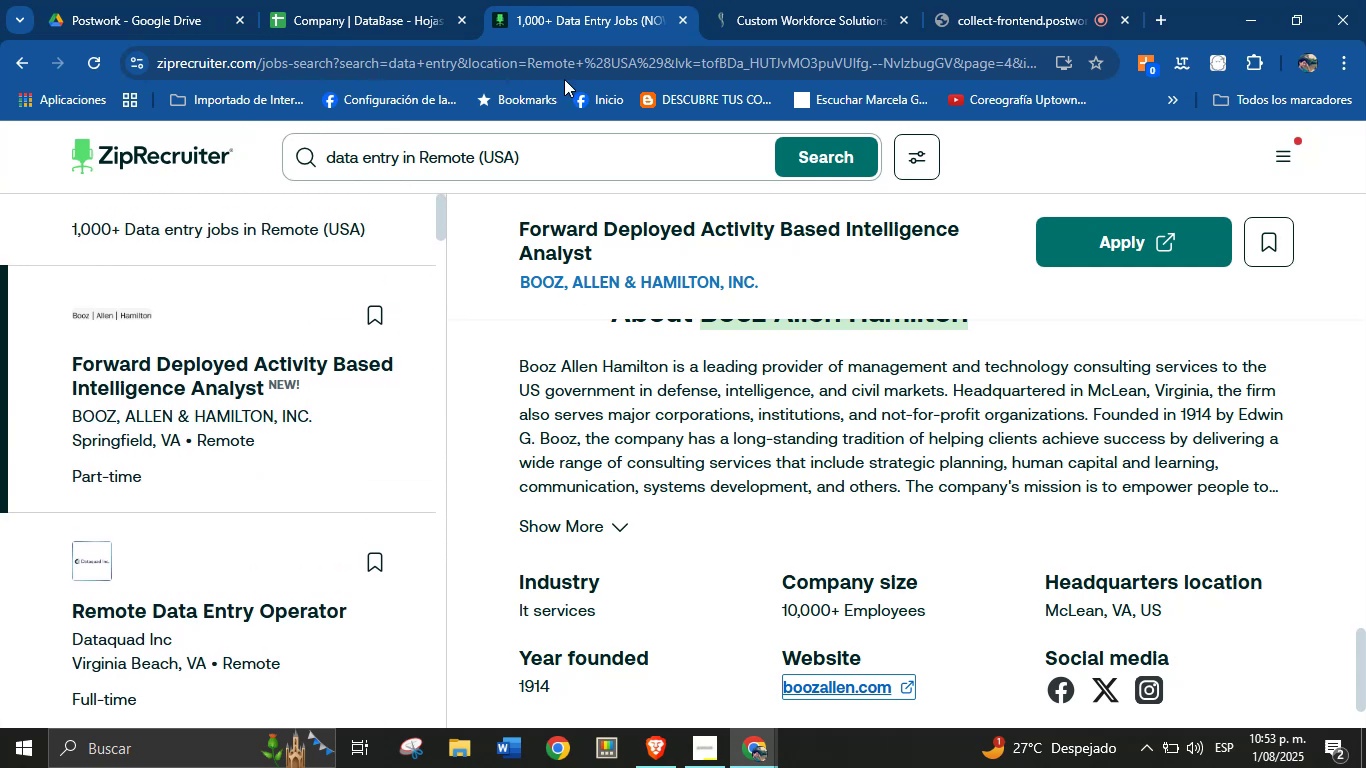 
left_click([418, 0])
 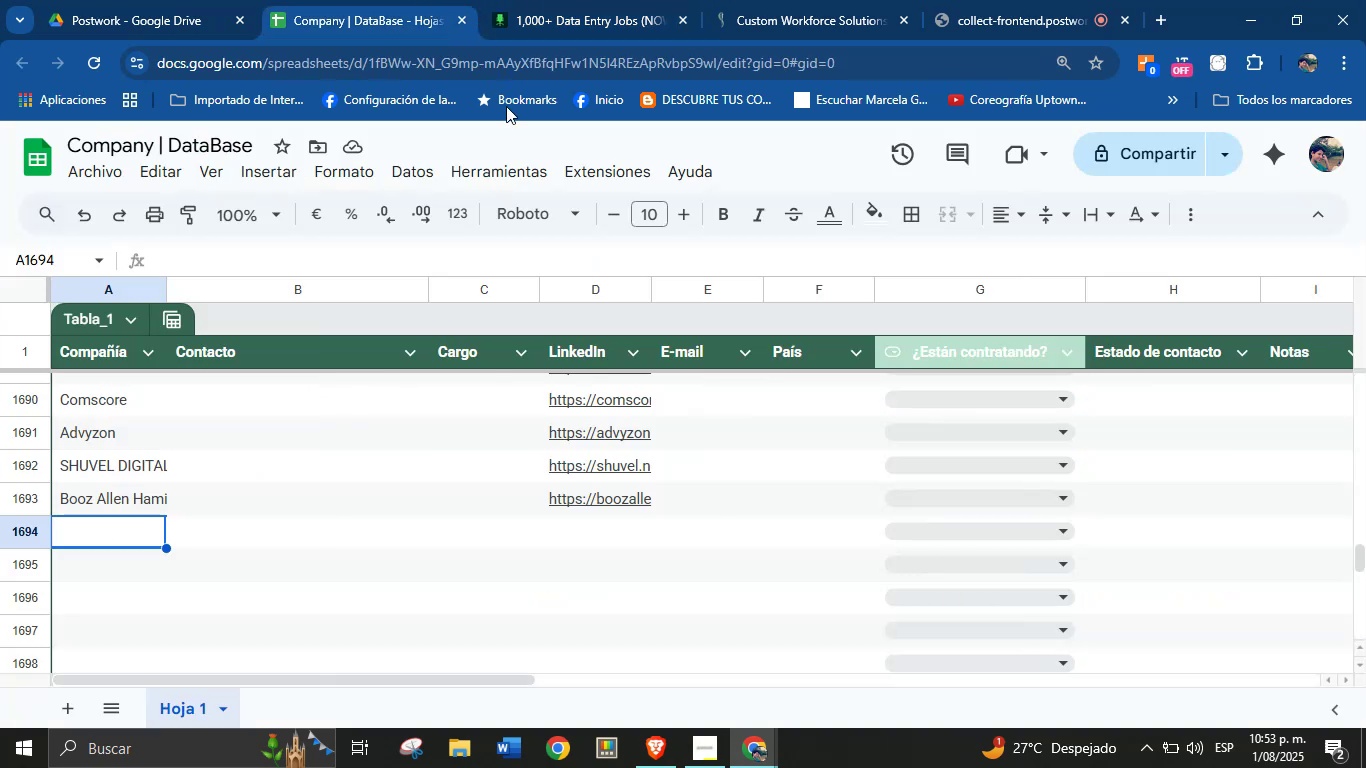 
left_click([570, 0])
 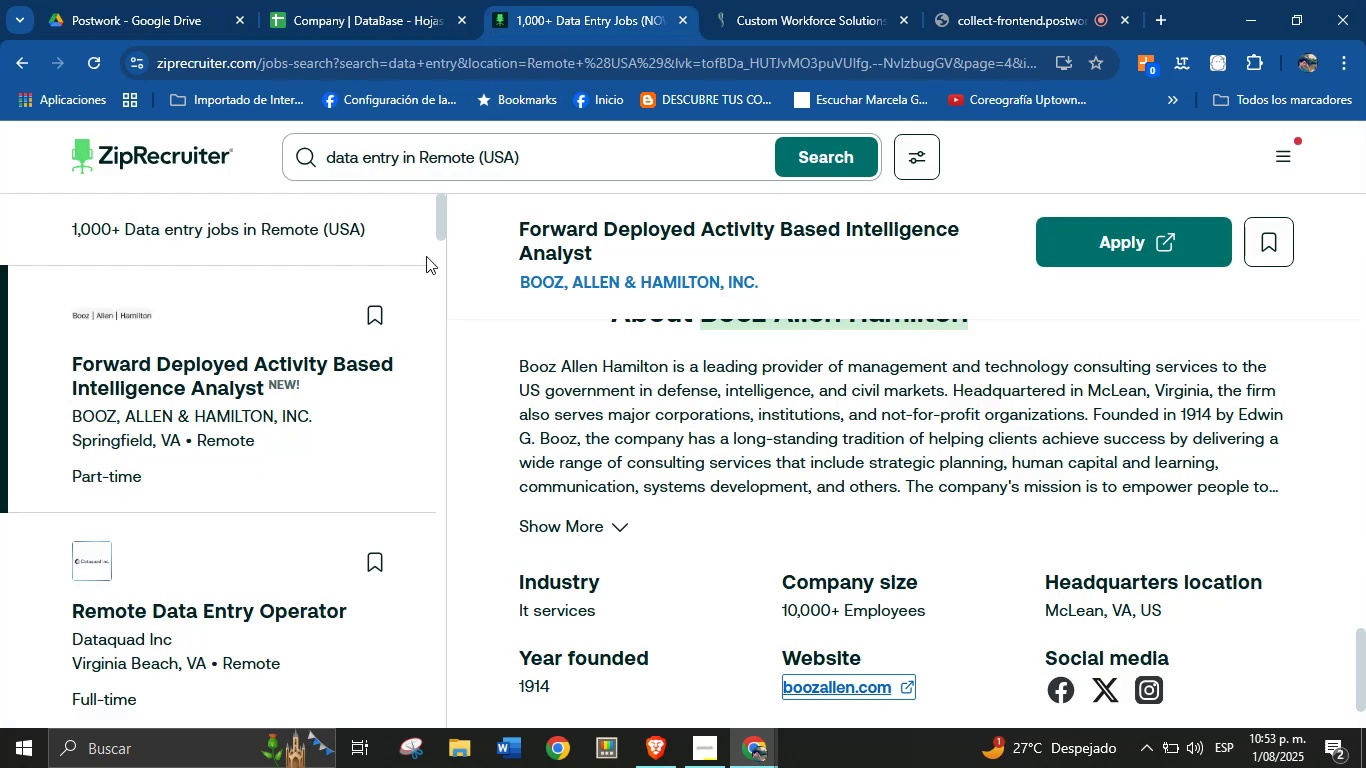 
scroll: coordinate [208, 516], scroll_direction: down, amount: 1.0
 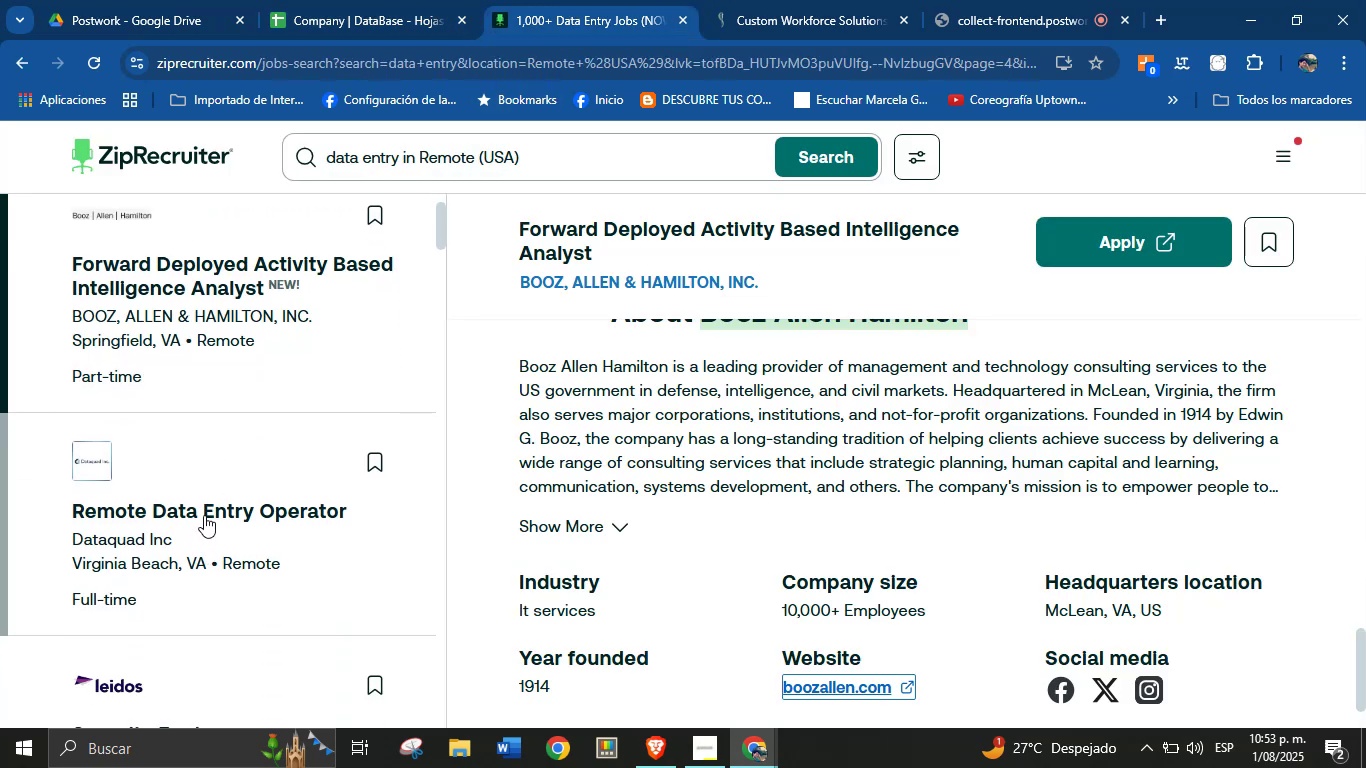 
wait(5.66)
 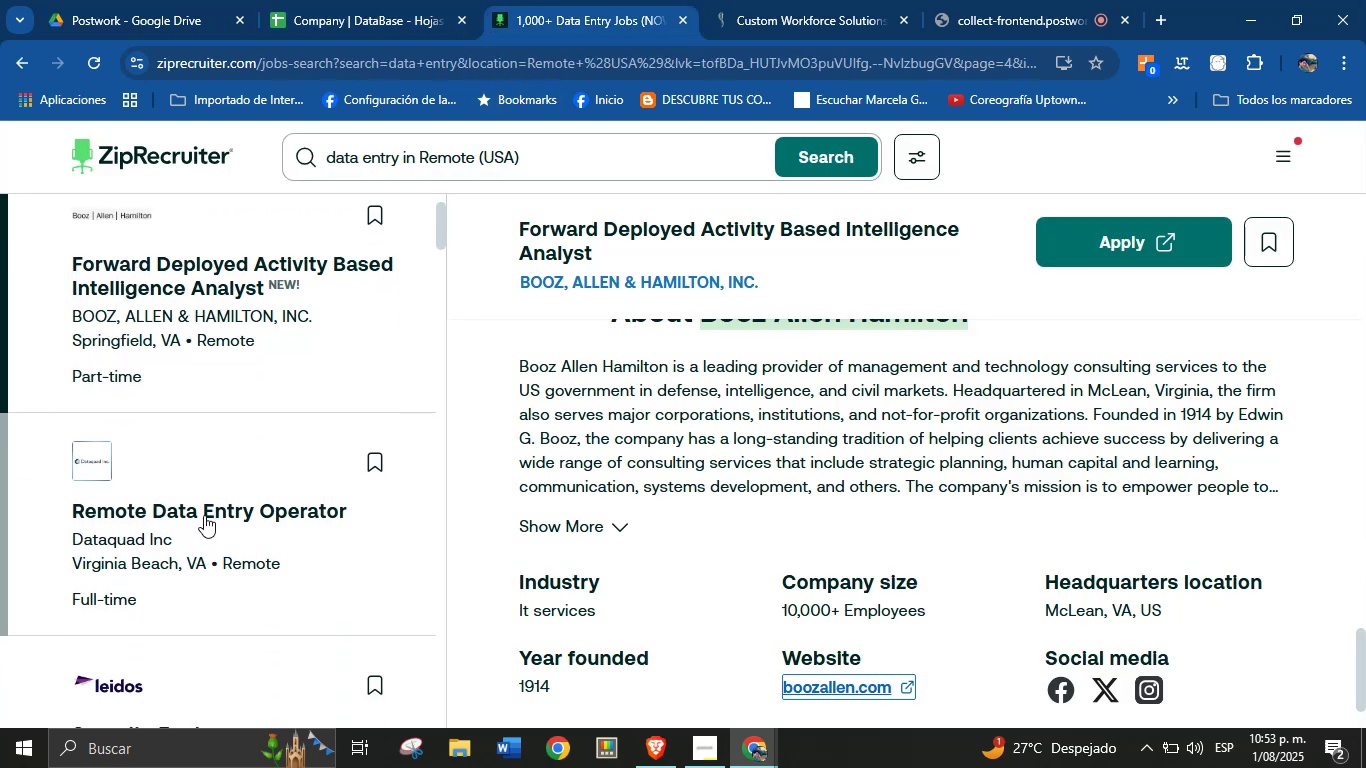 
left_click([202, 509])
 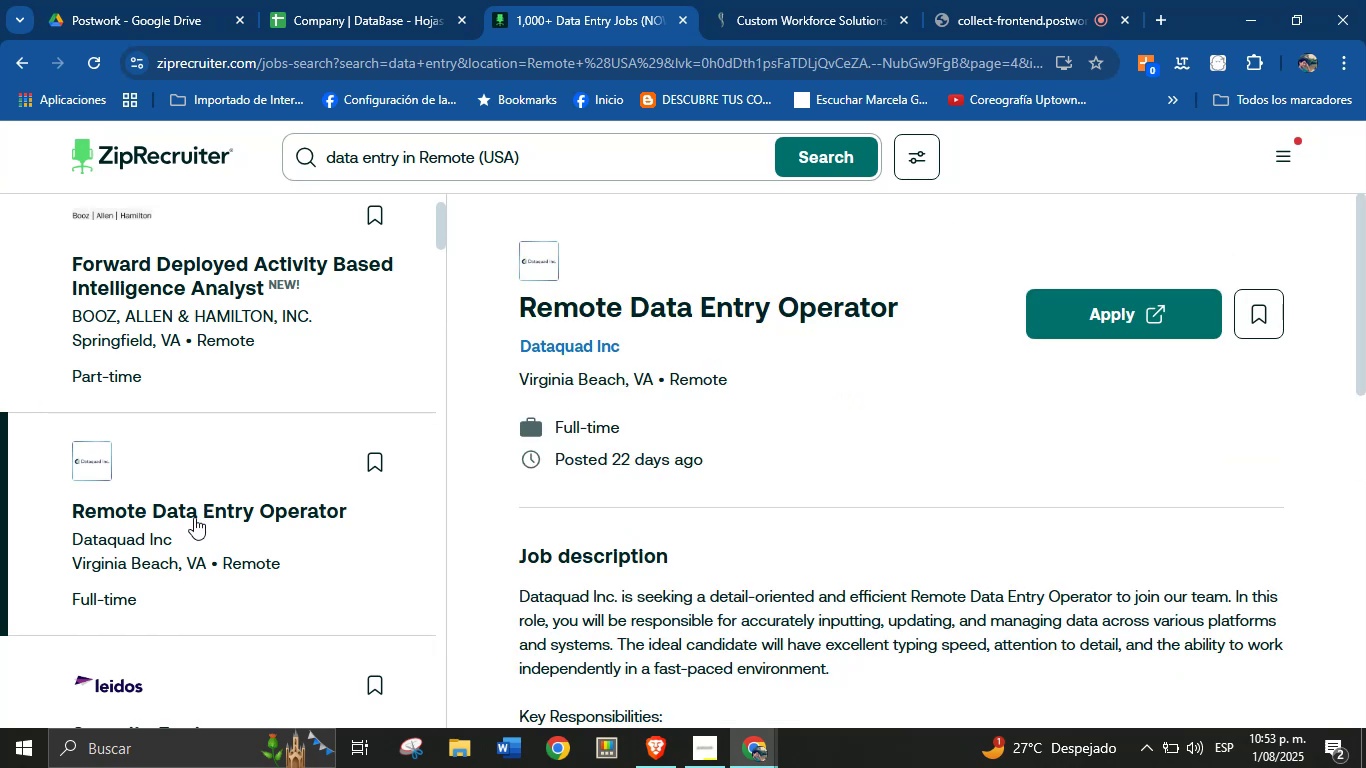 
scroll: coordinate [700, 489], scroll_direction: down, amount: 10.0
 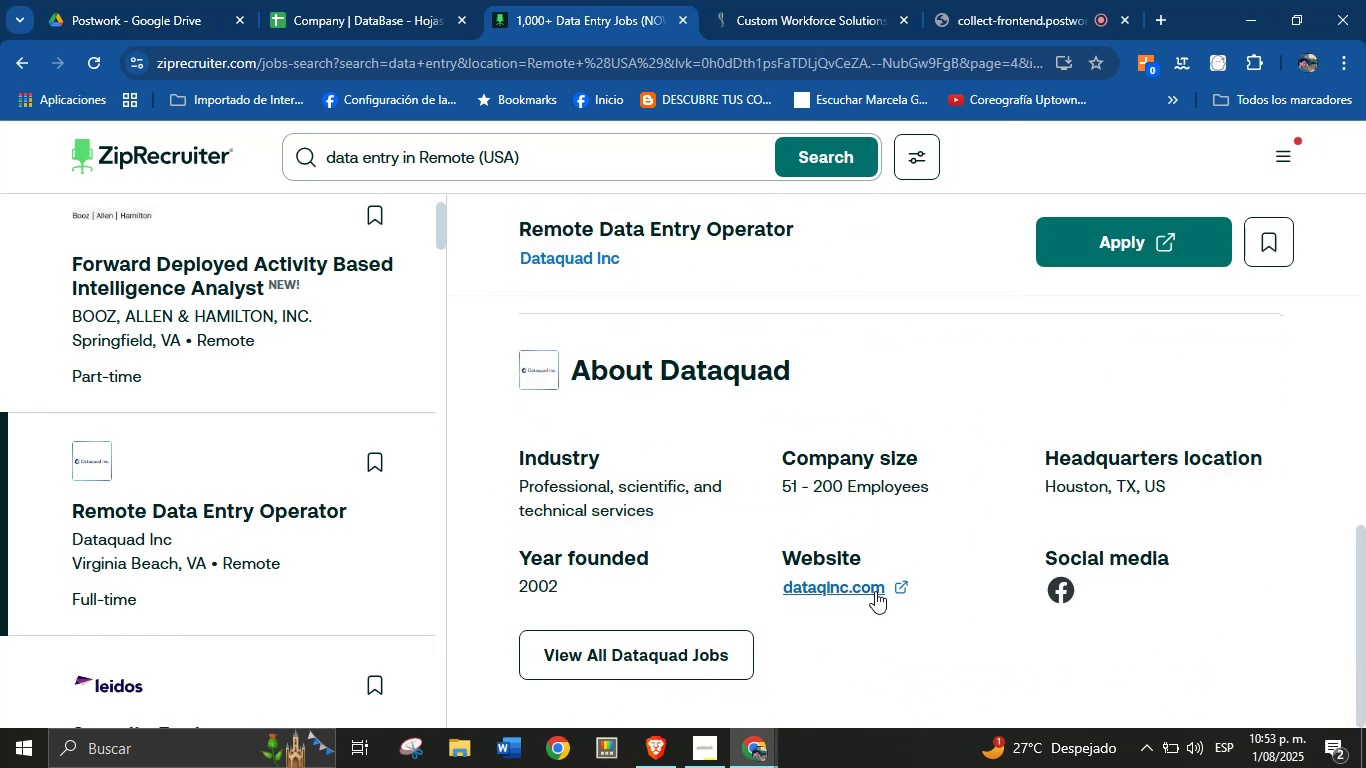 
right_click([875, 591])
 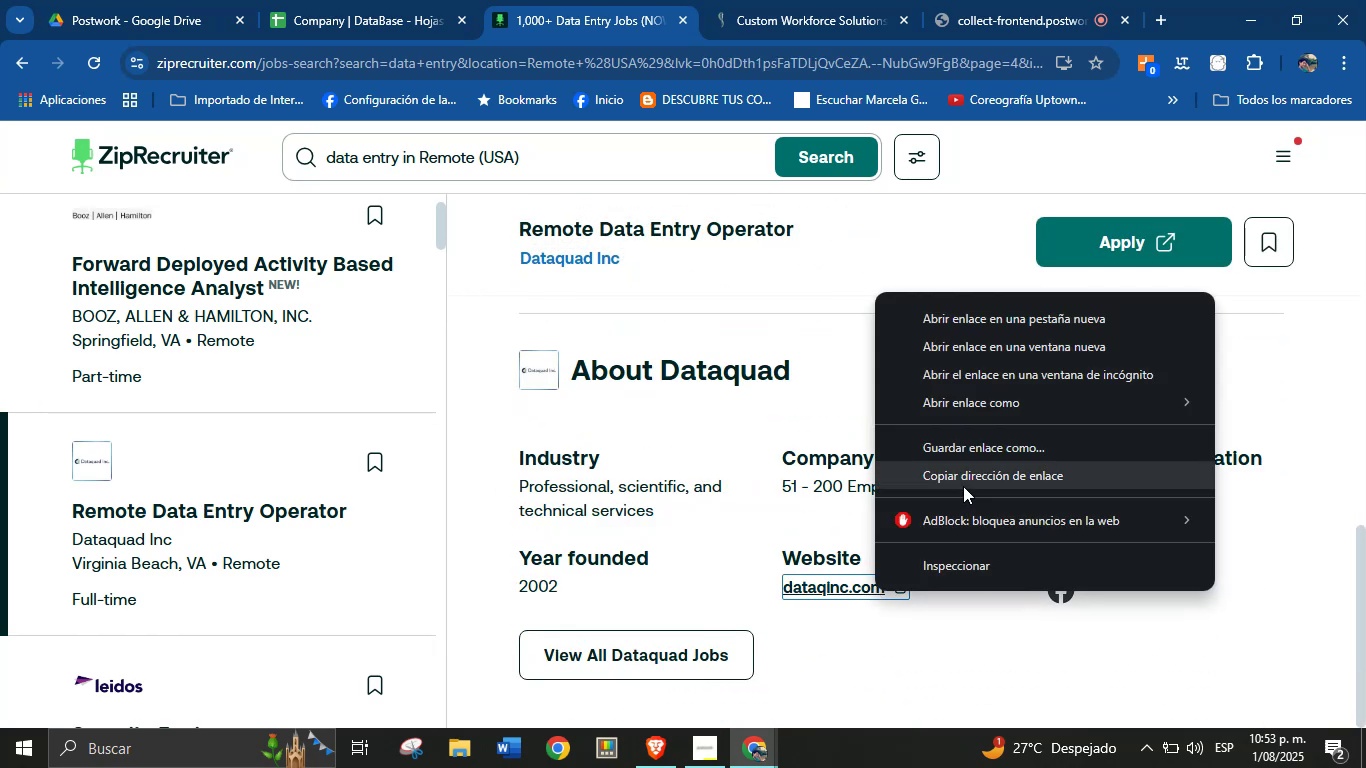 
left_click([968, 476])
 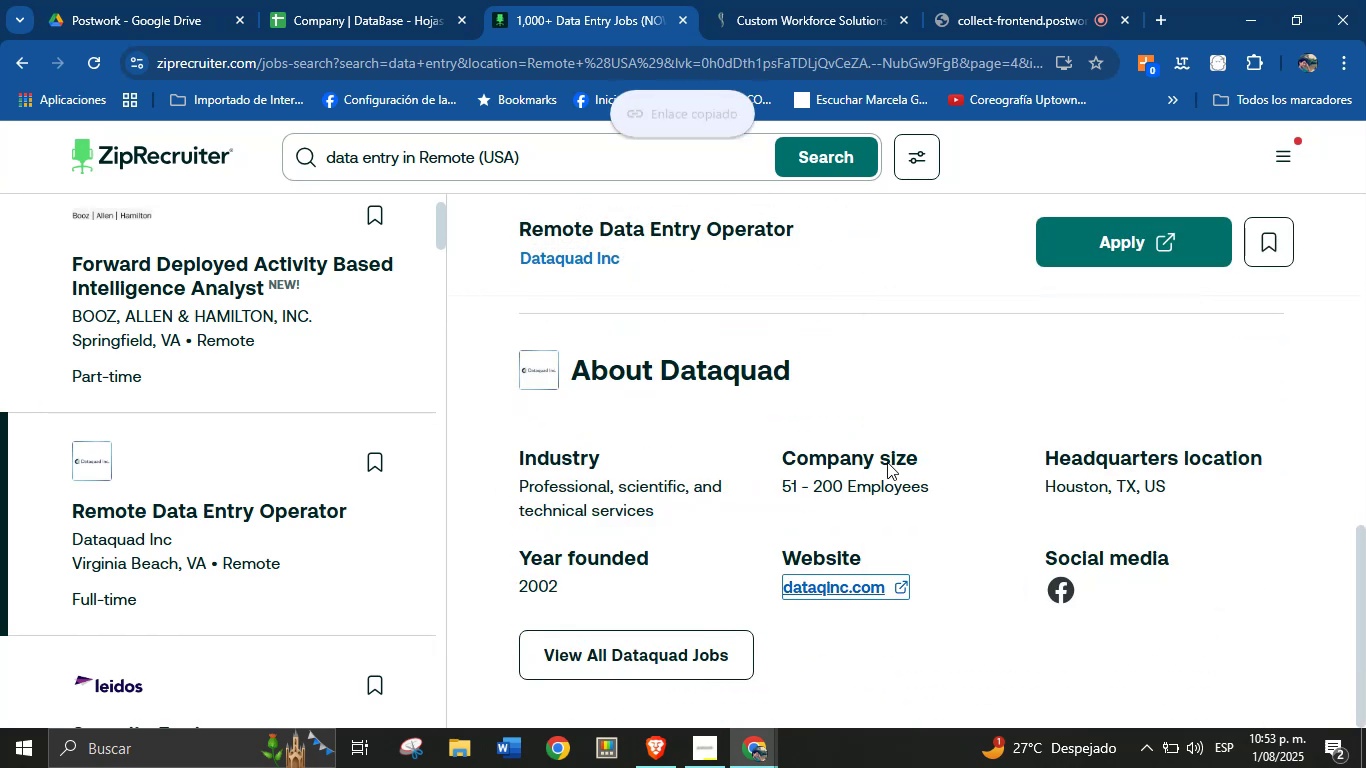 
scroll: coordinate [796, 460], scroll_direction: up, amount: 2.0
 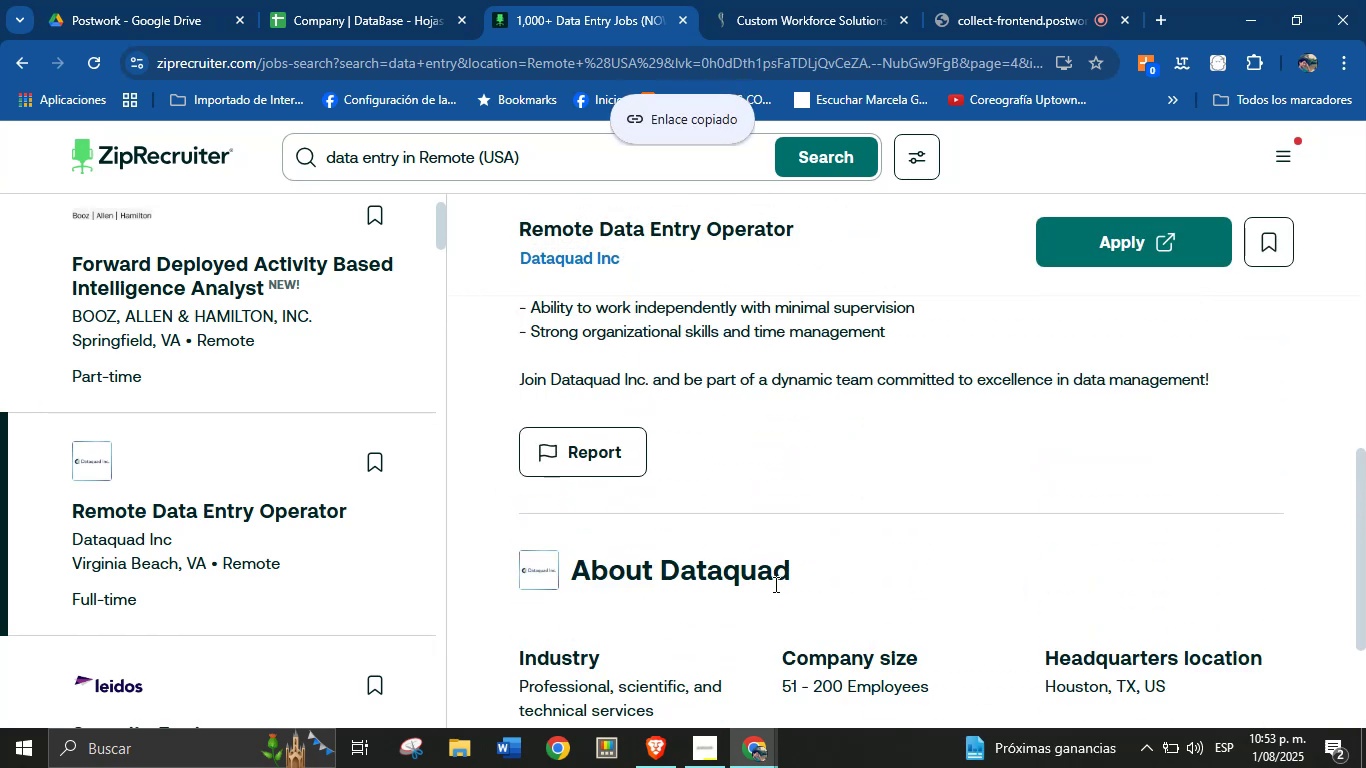 
double_click([764, 584])
 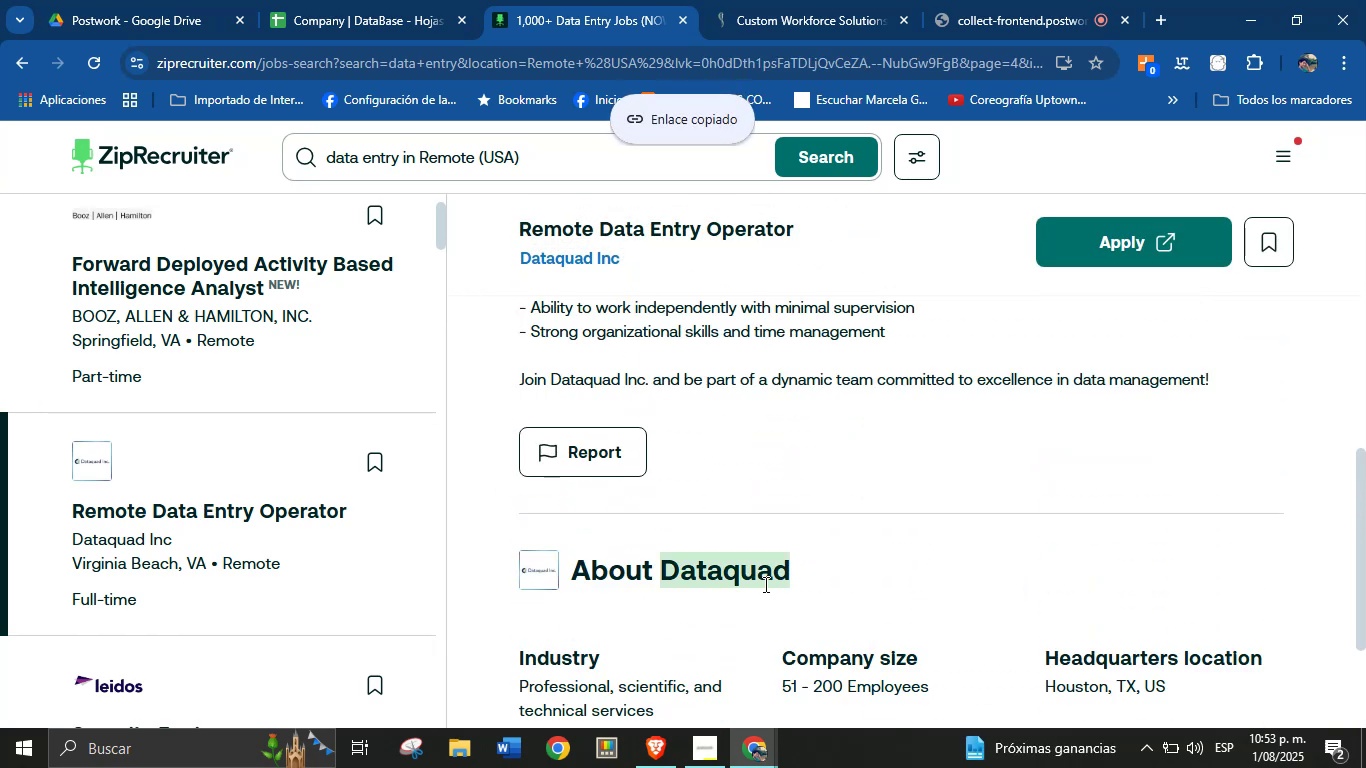 
key(Control+C)
 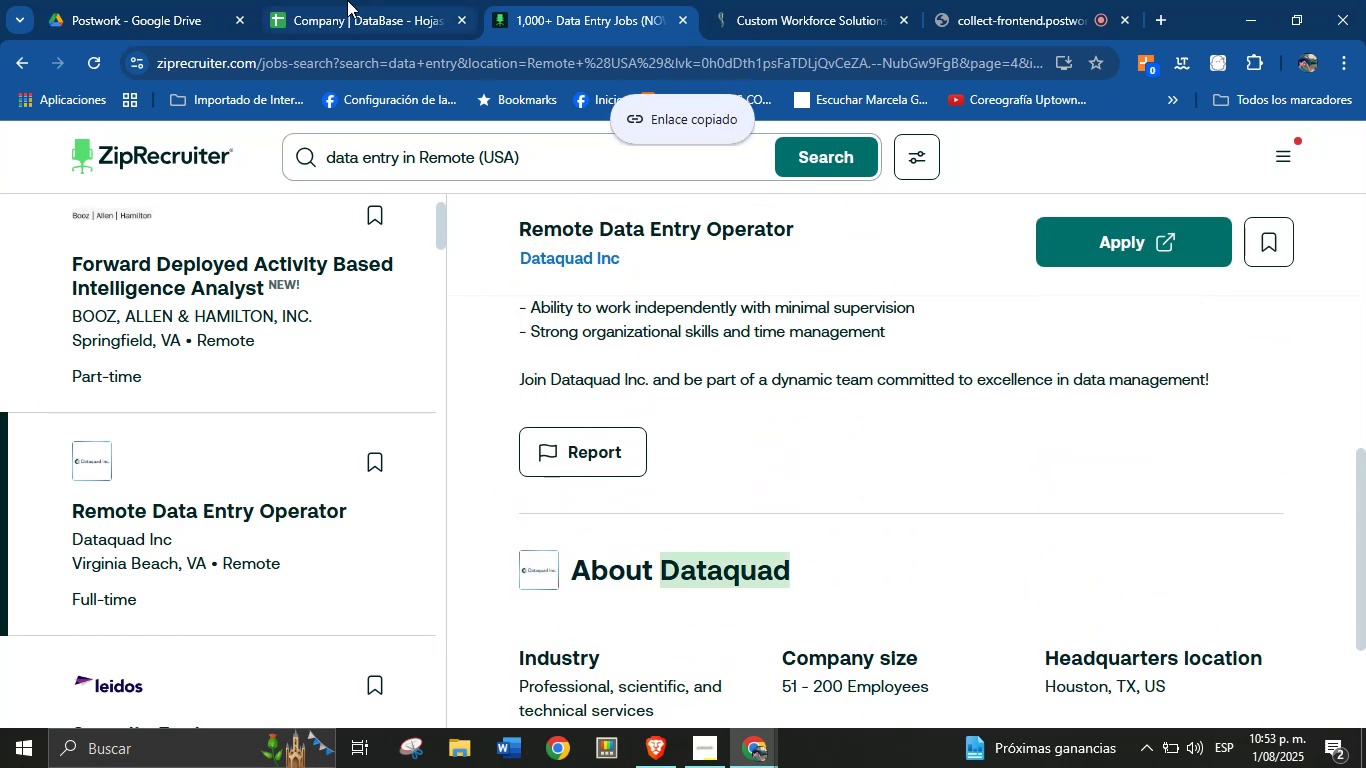 
left_click([346, 0])
 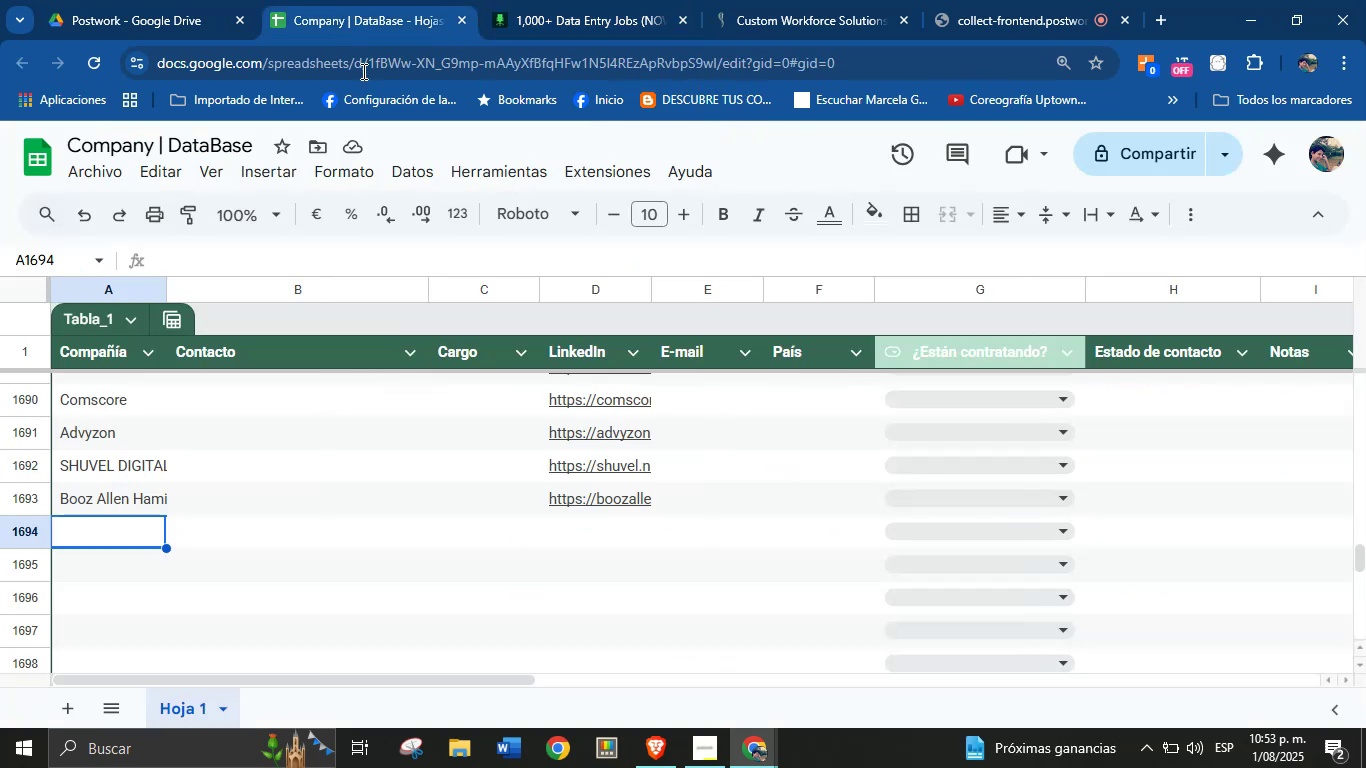 
mouse_move([360, 192])
 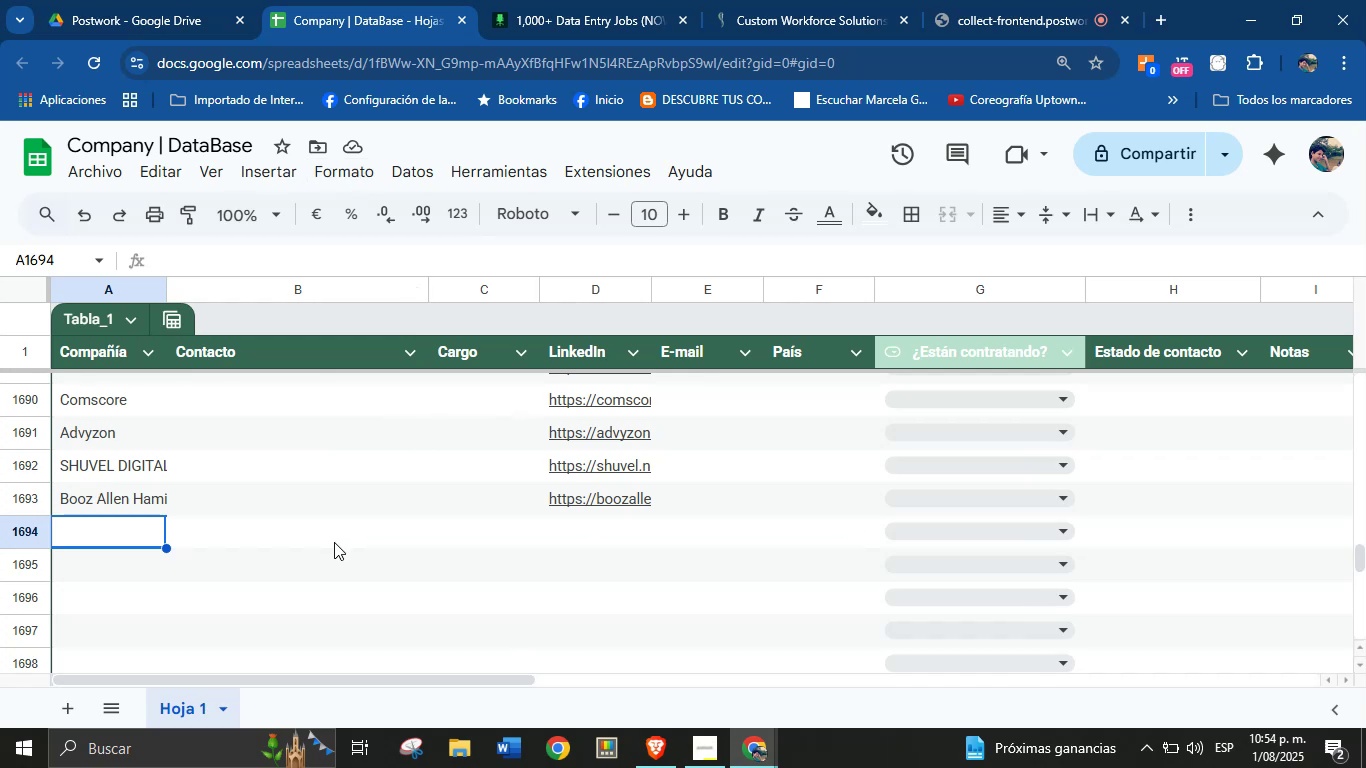 
key(Control+V)
 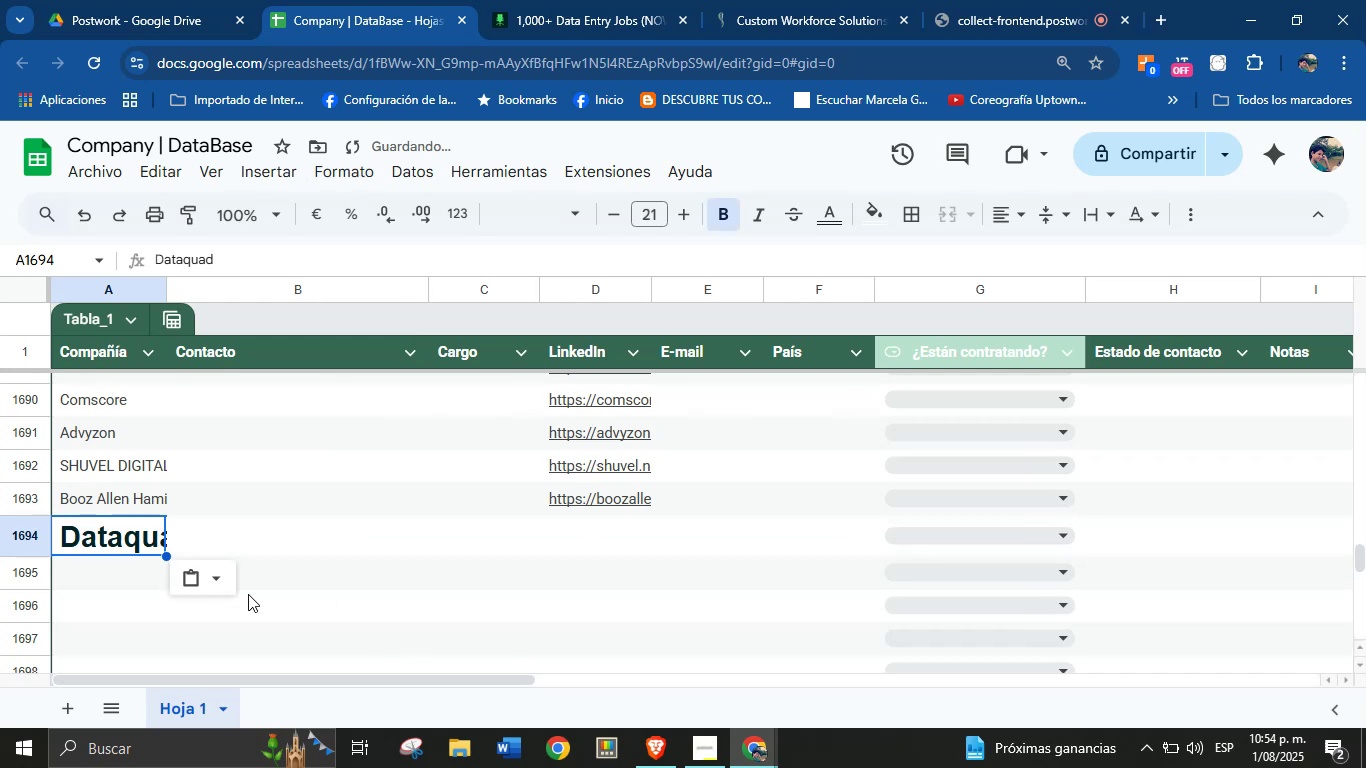 
left_click([226, 575])
 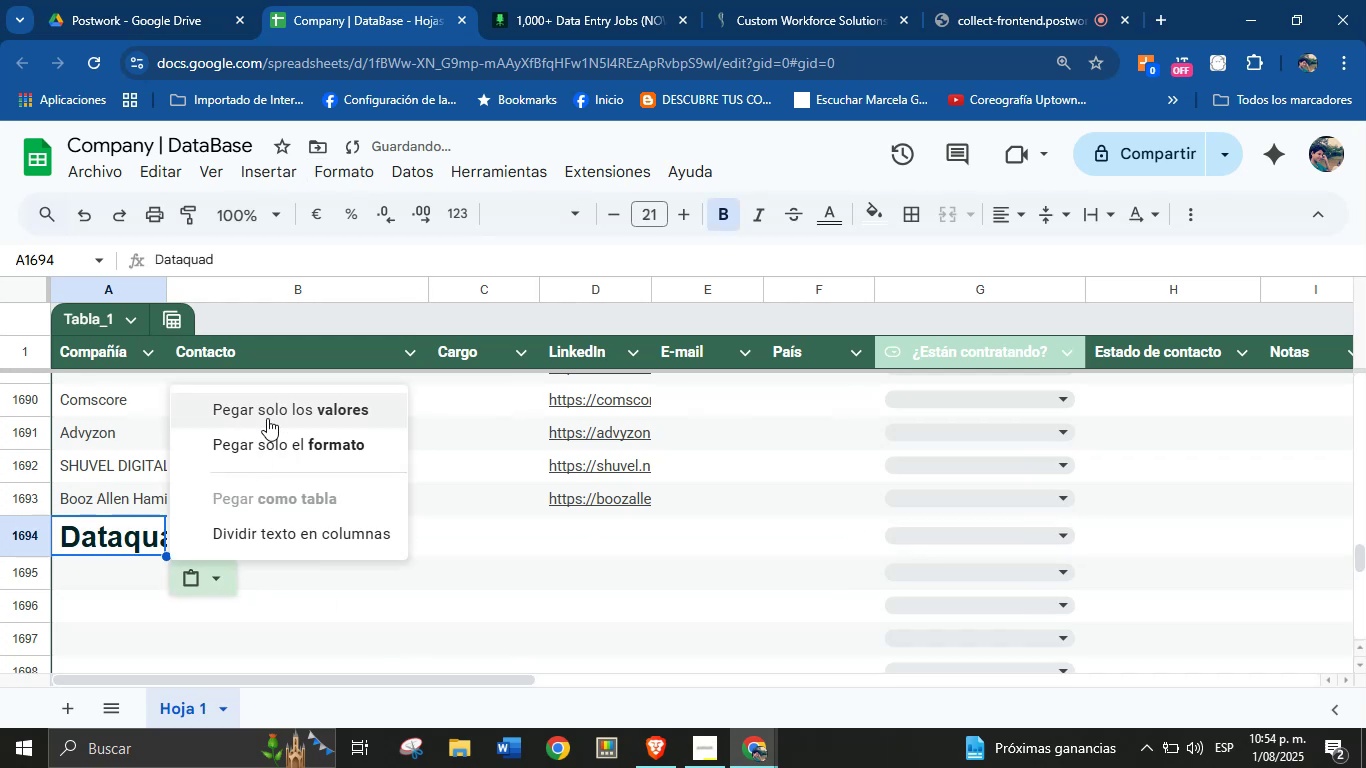 
left_click([270, 409])
 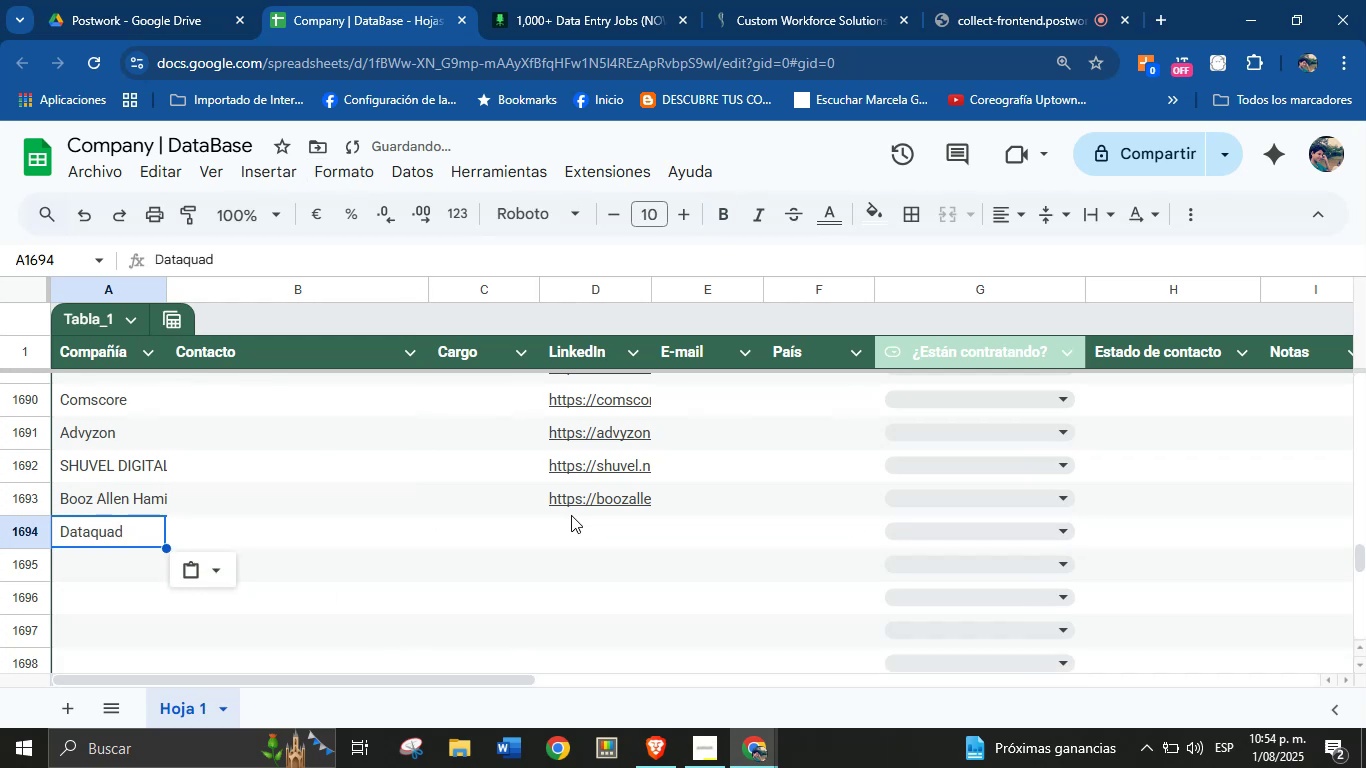 
left_click([584, 527])
 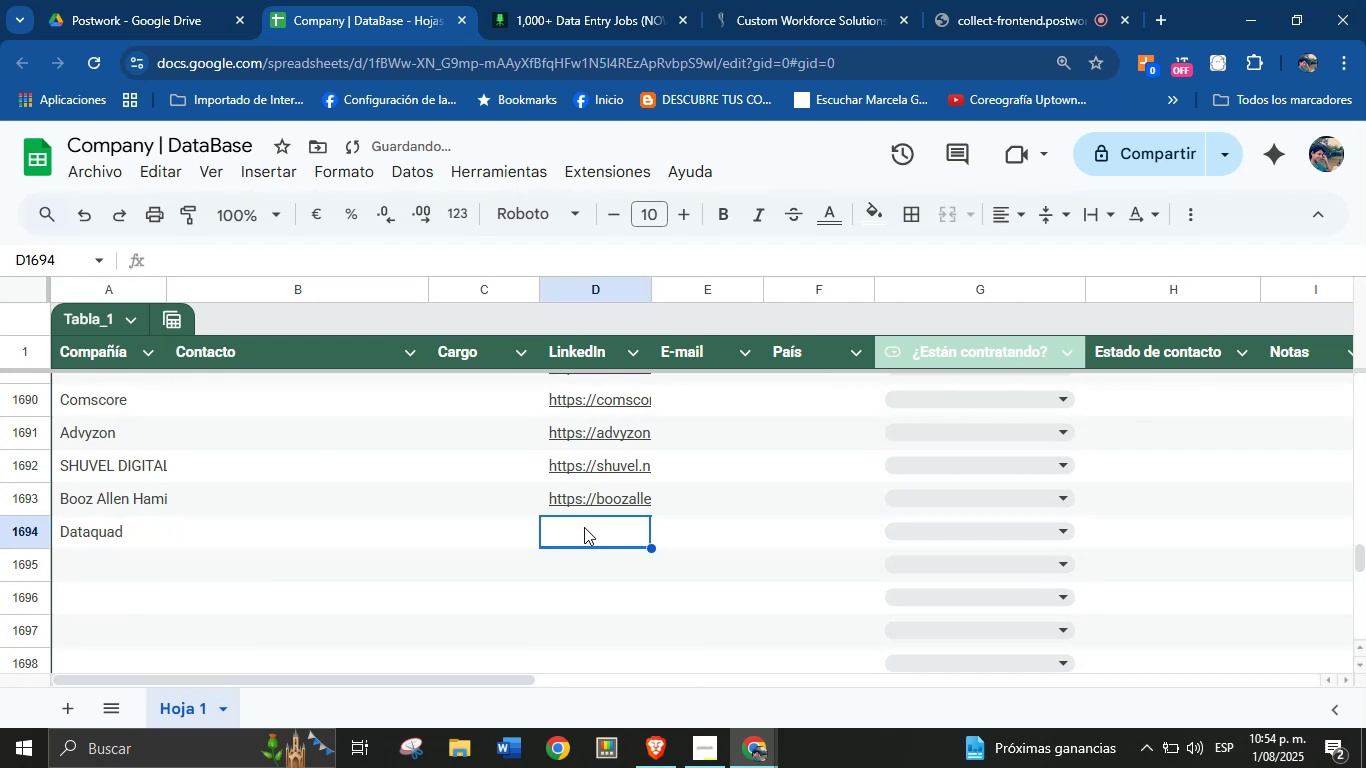 
key(Meta+V)
 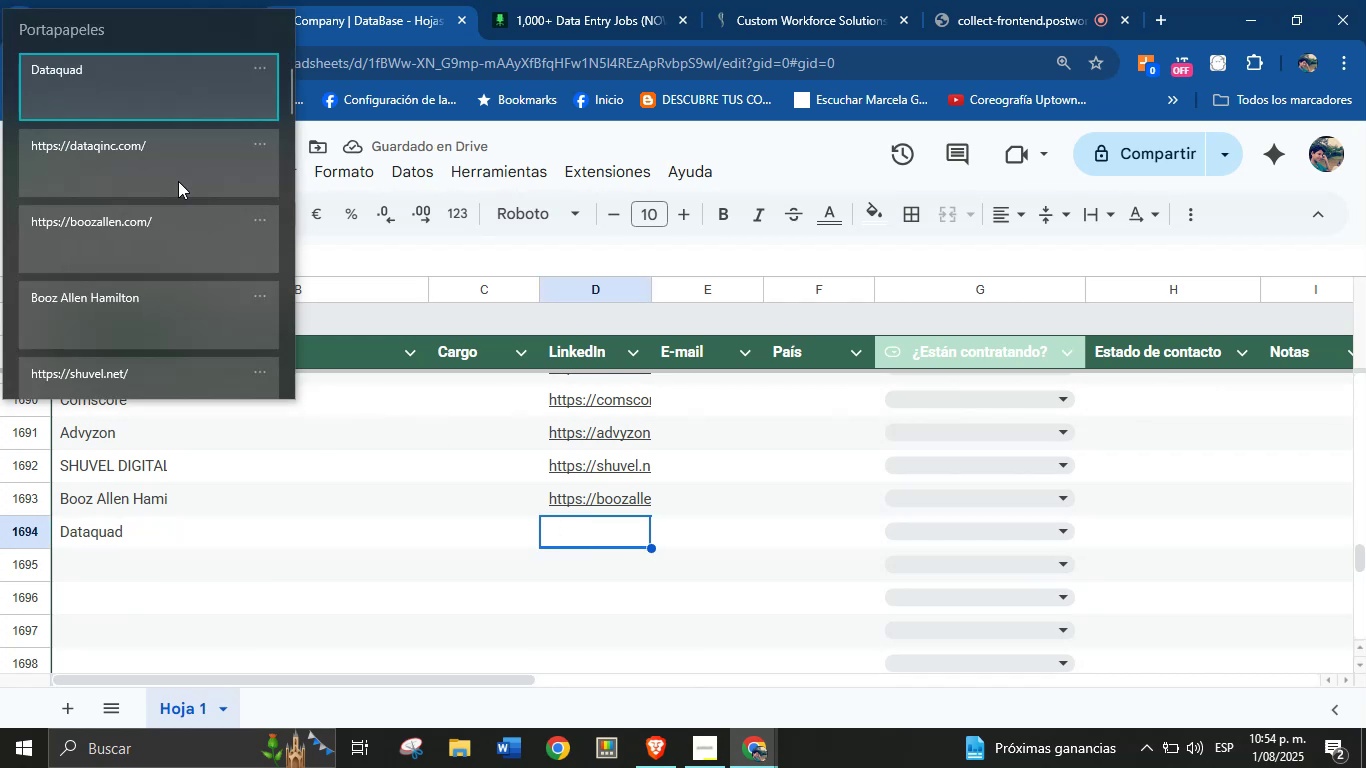 
left_click([147, 136])
 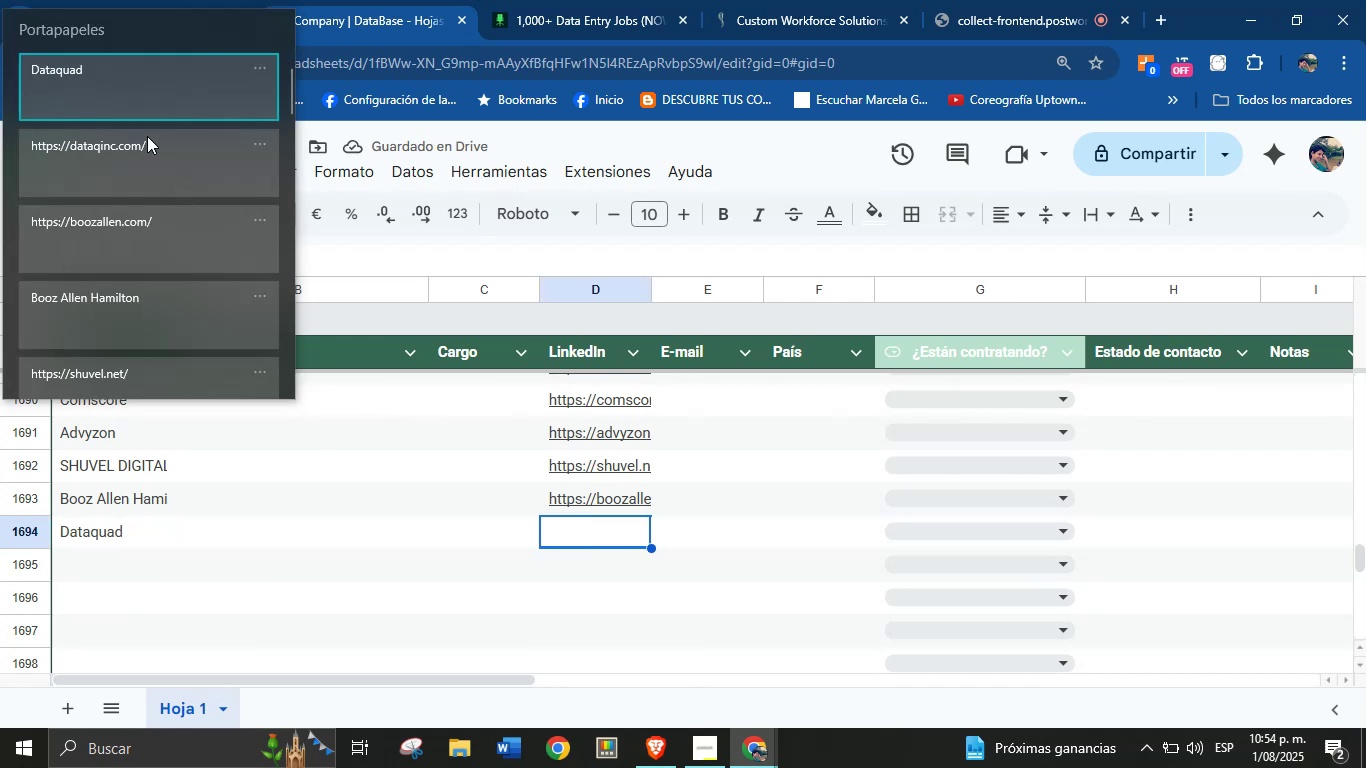 
key(Control+ControlLeft)
 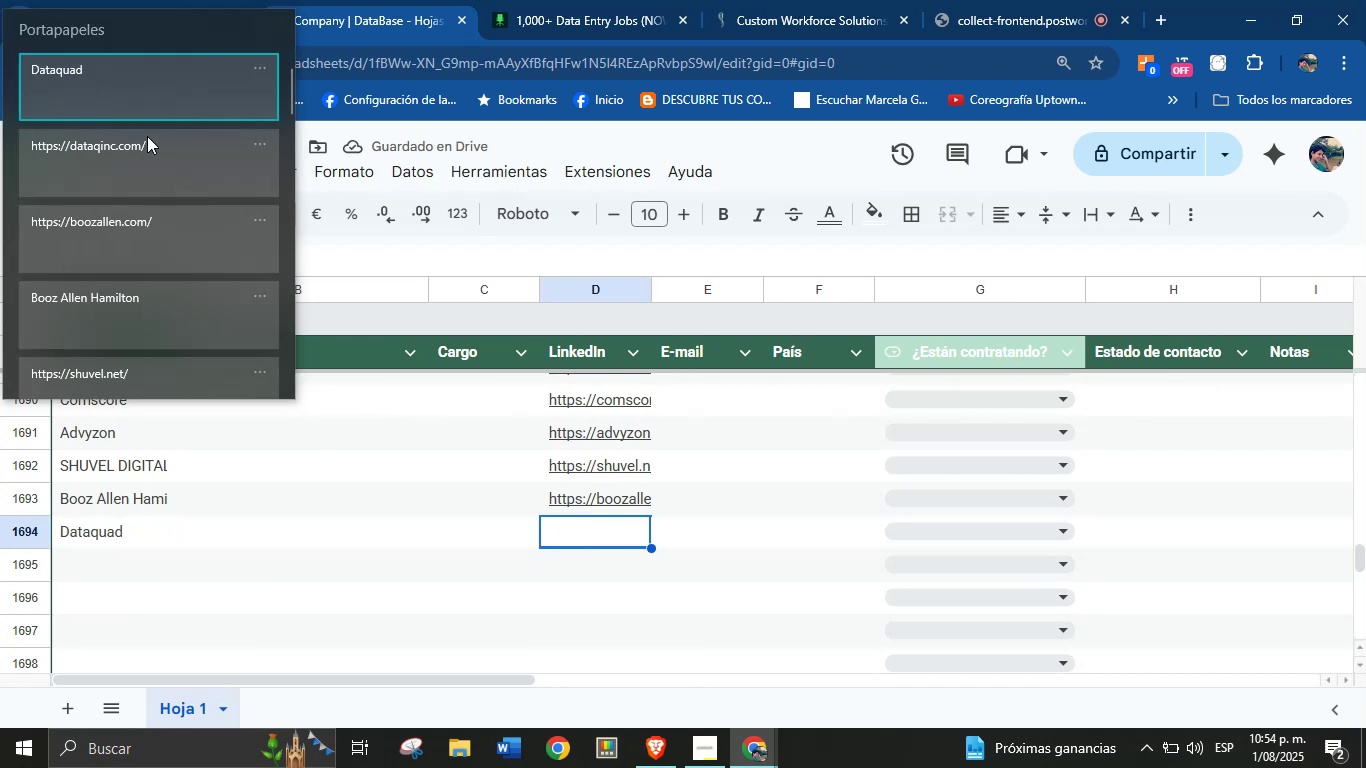 
key(Control+V)
 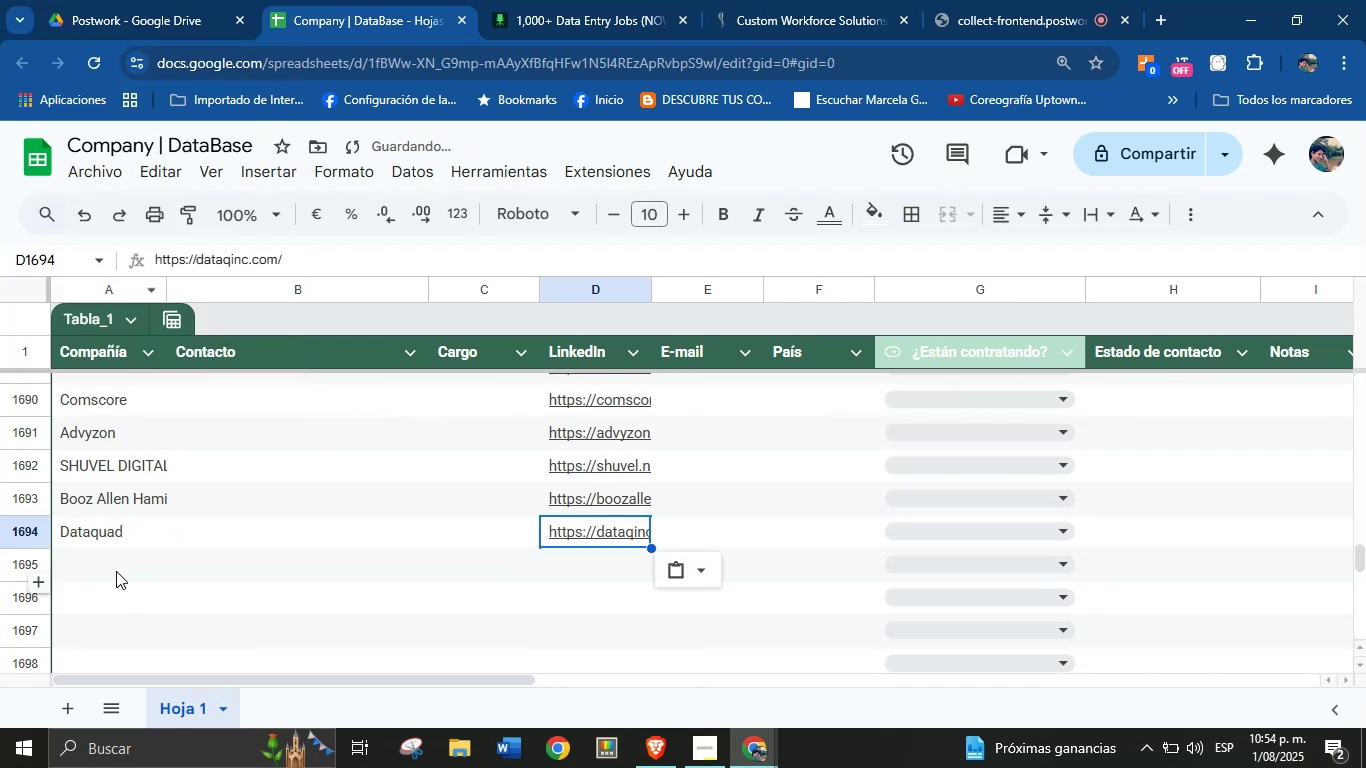 
left_click([111, 566])
 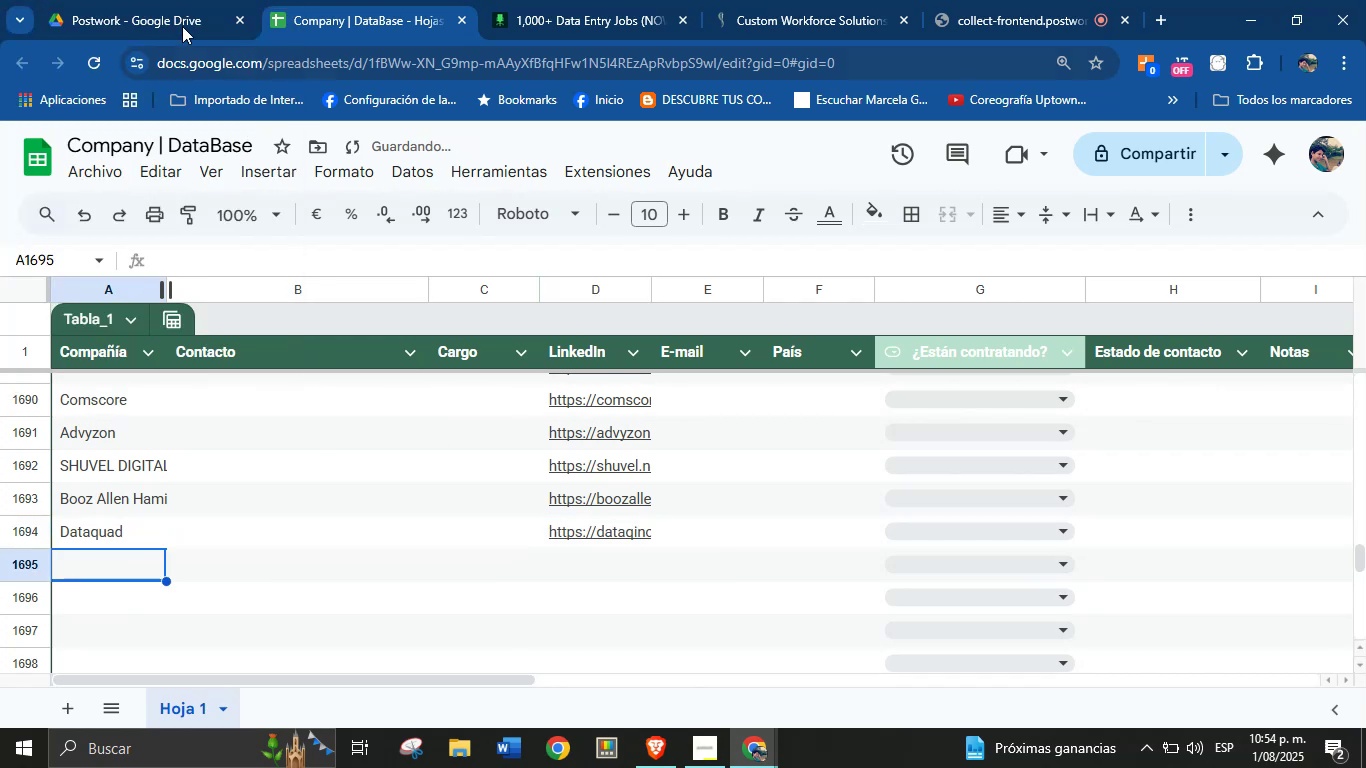 
left_click([182, 0])
 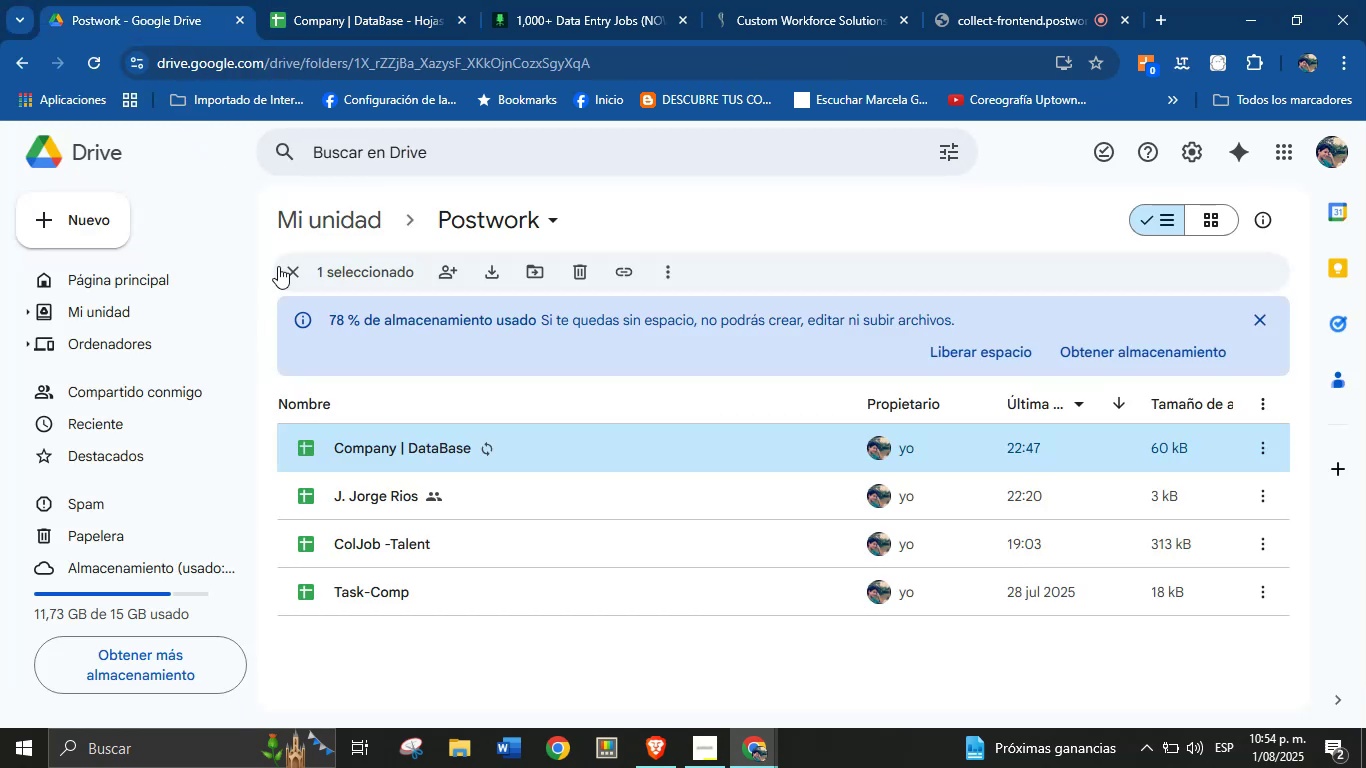 
double_click([537, 0])
 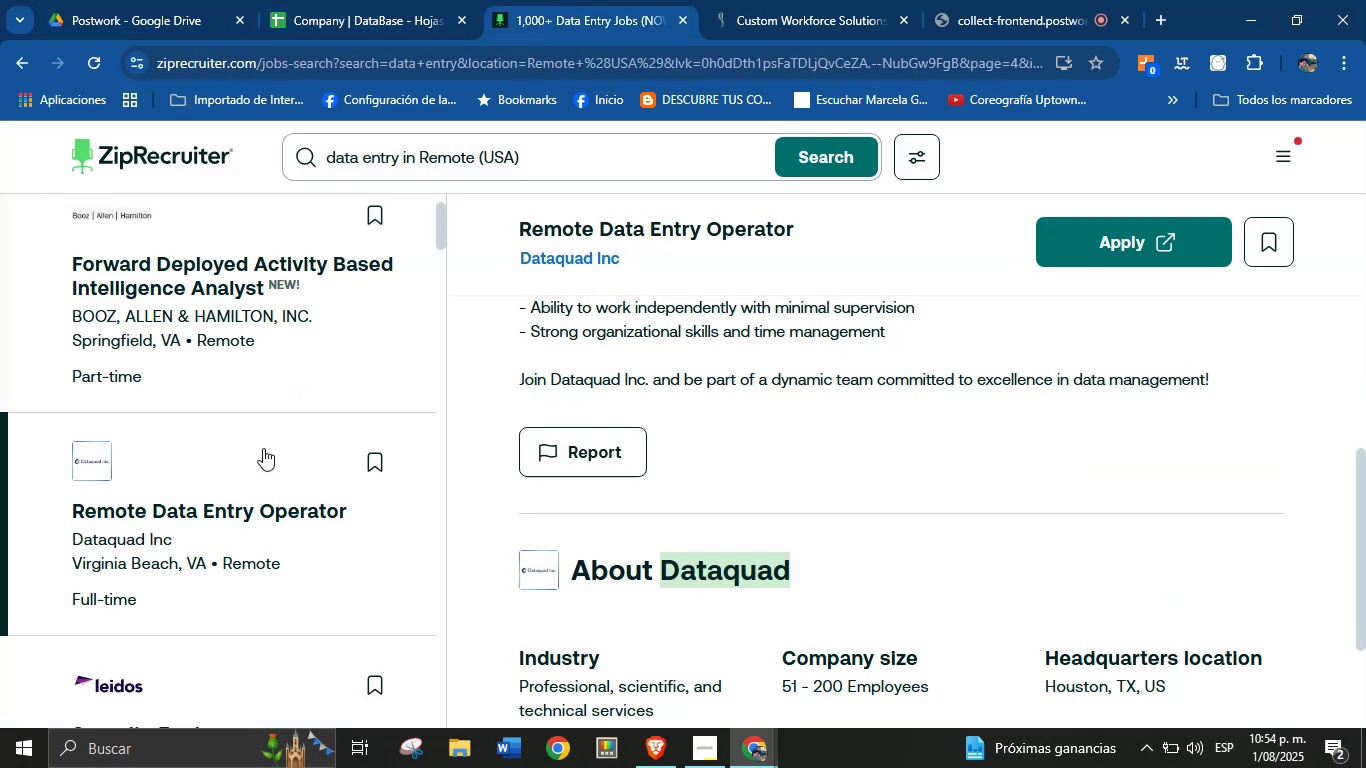 
scroll: coordinate [220, 477], scroll_direction: down, amount: 2.0
 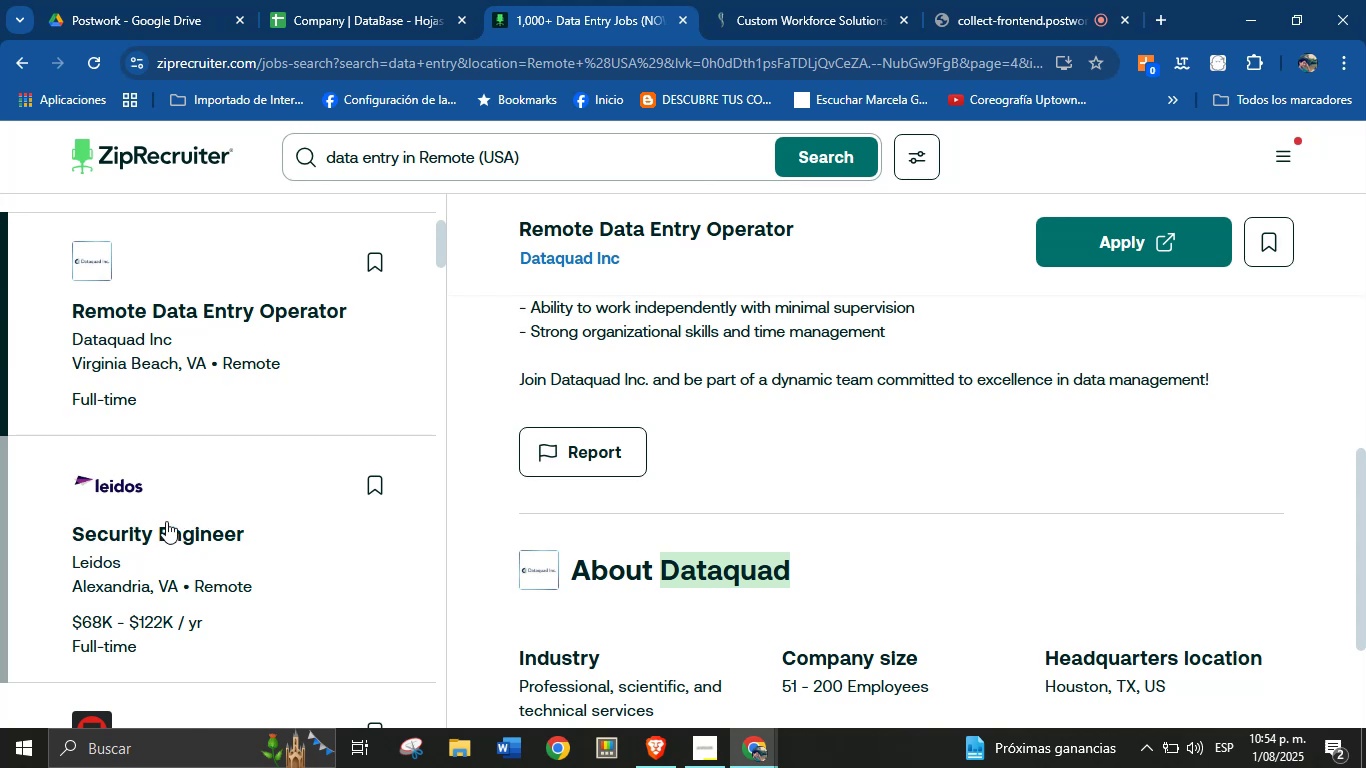 
left_click([178, 478])
 